 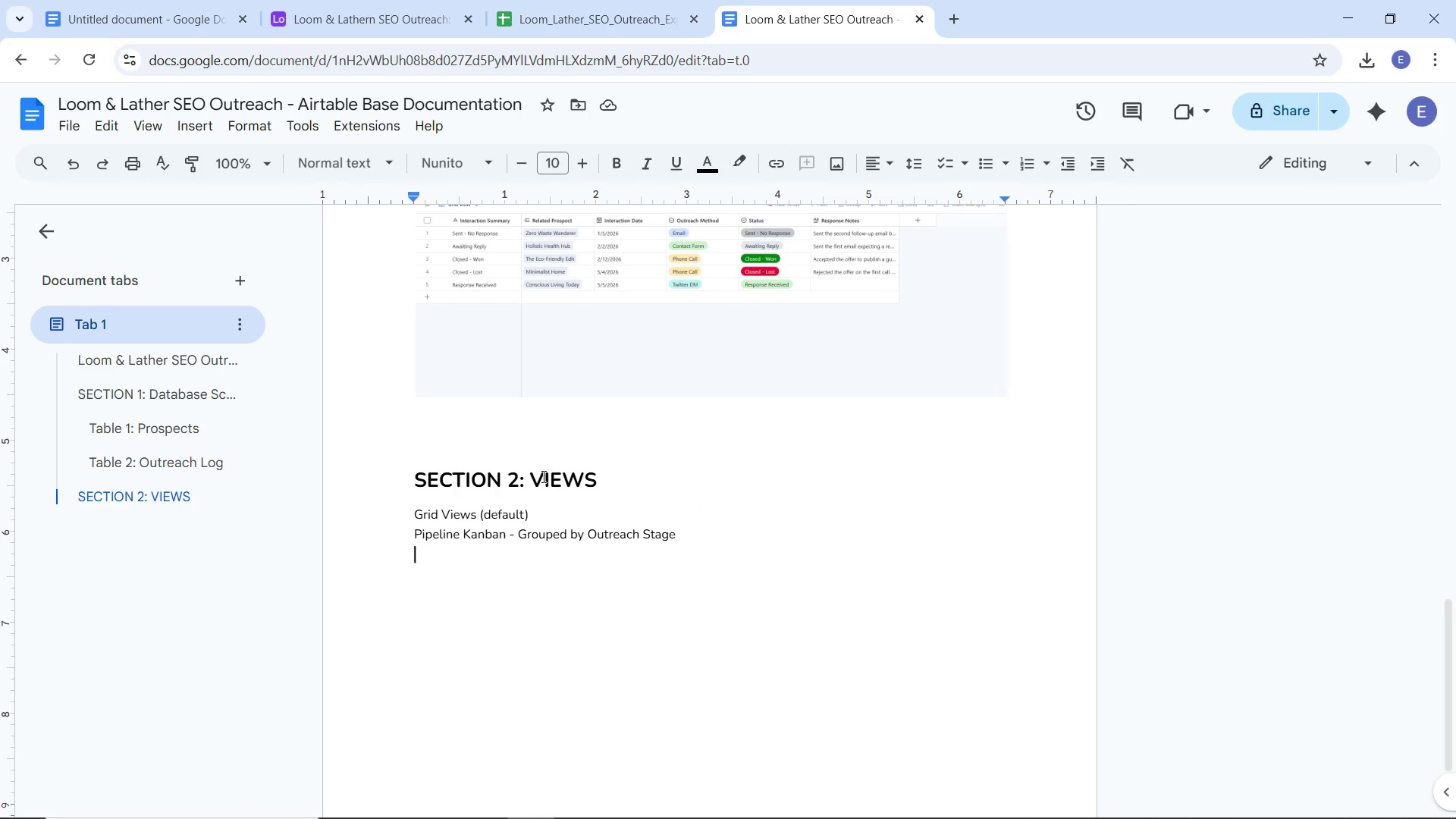 
hold_key(key=ShiftLeft, duration=1.42)
 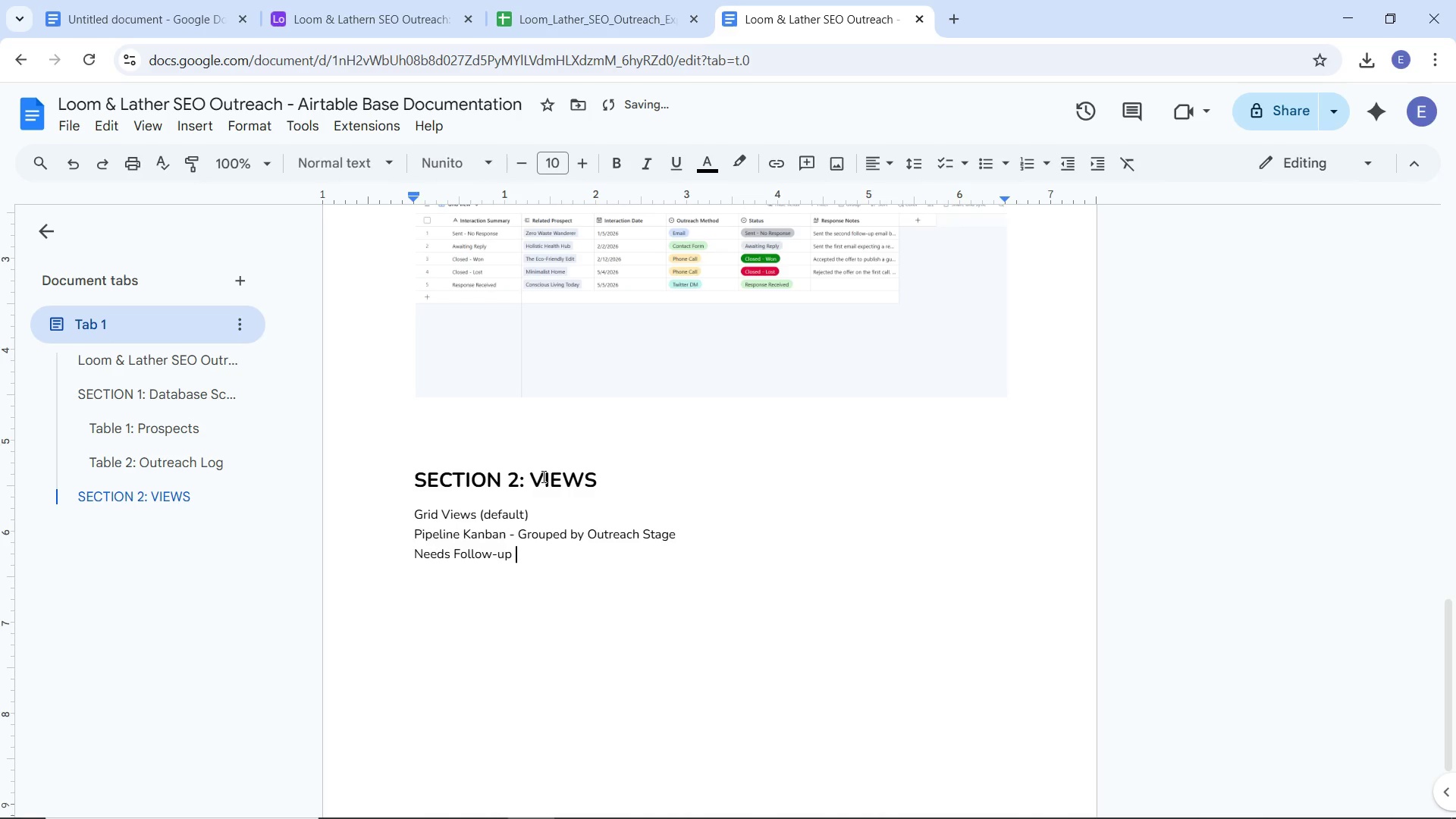 
hold_key(key=ShiftLeft, duration=0.52)
 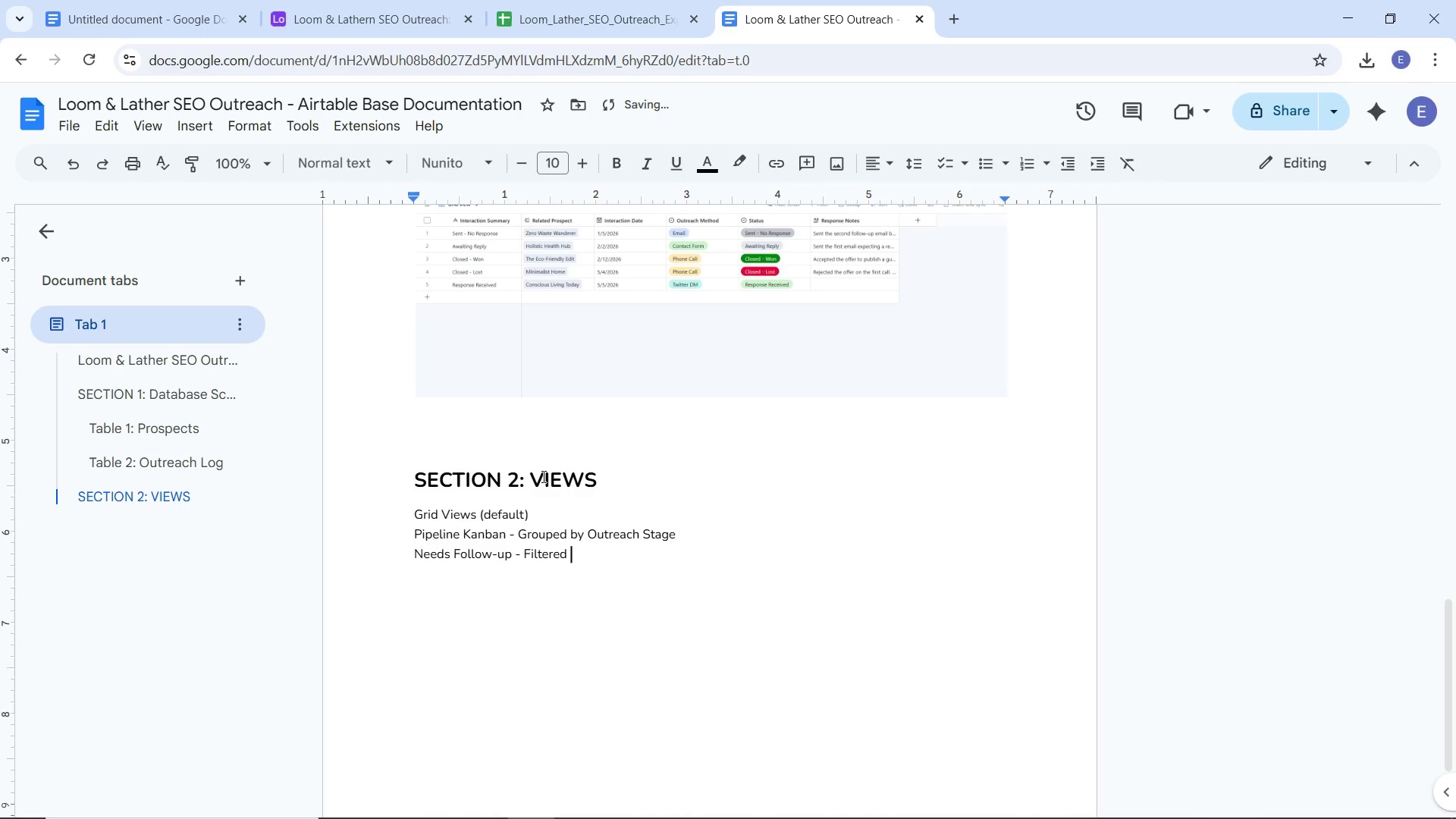 
hold_key(key=ShiftLeft, duration=0.38)
 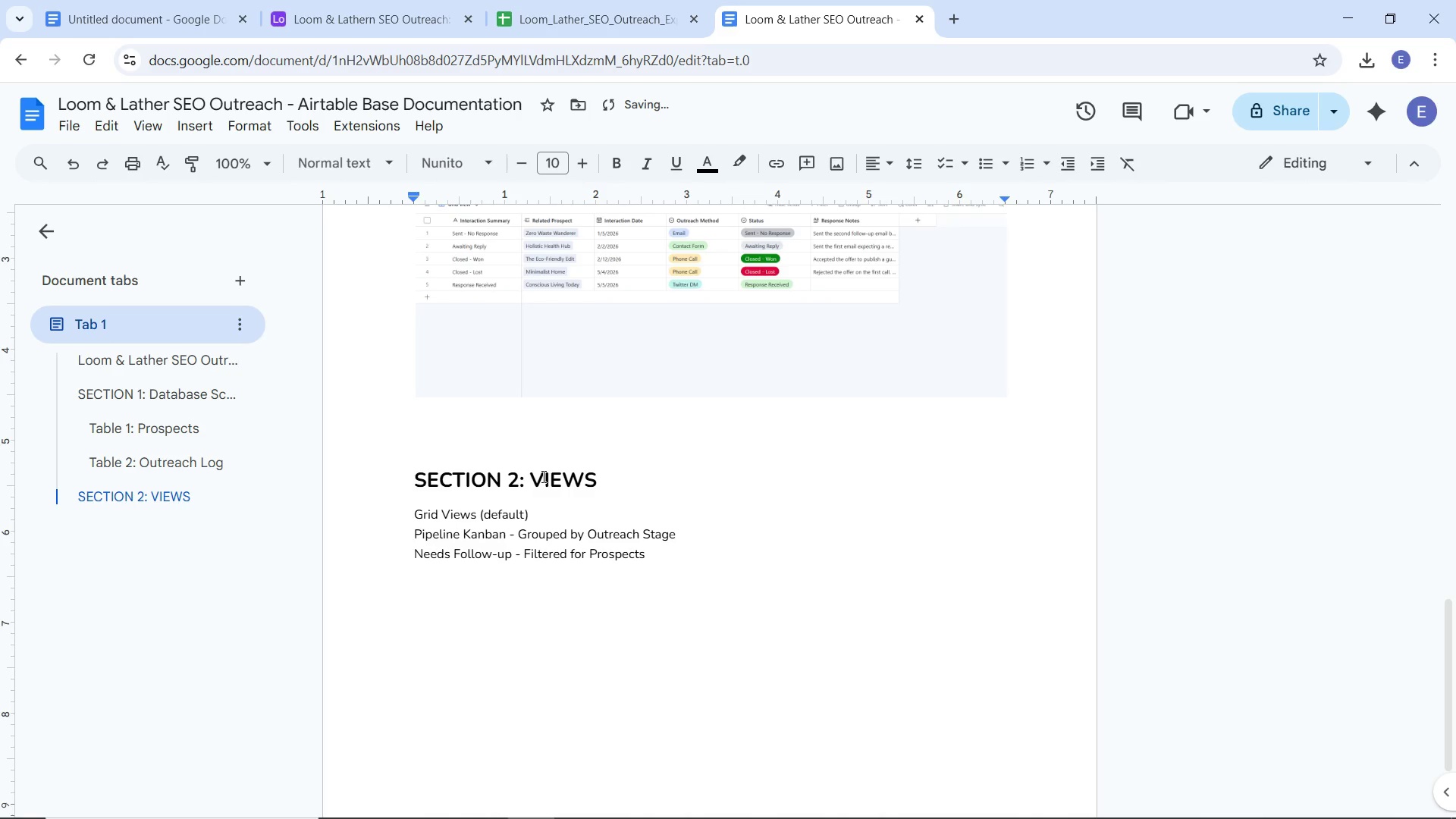 
wait(7.28)
 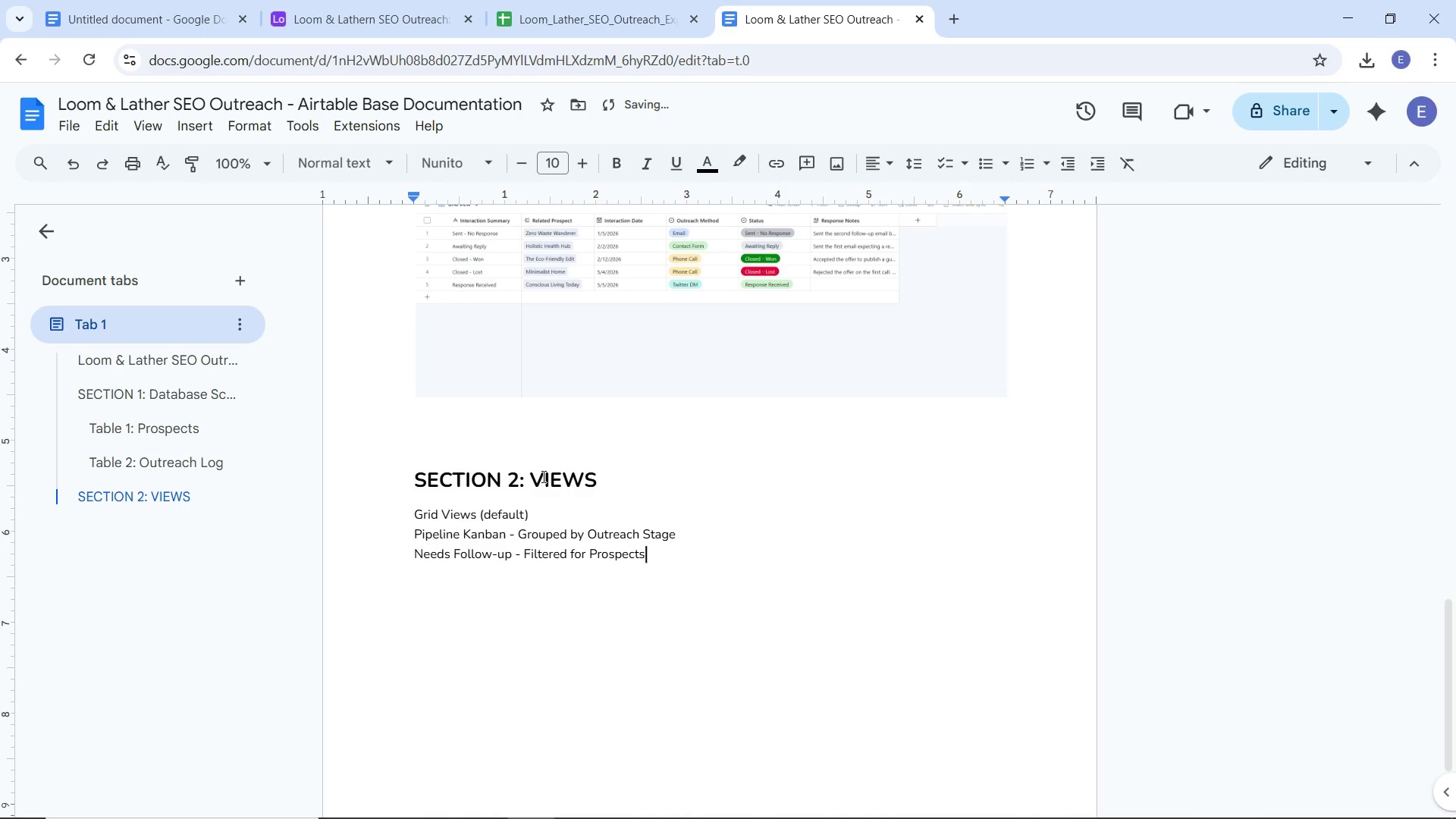 
type(>7 days, sorted by Priority)
 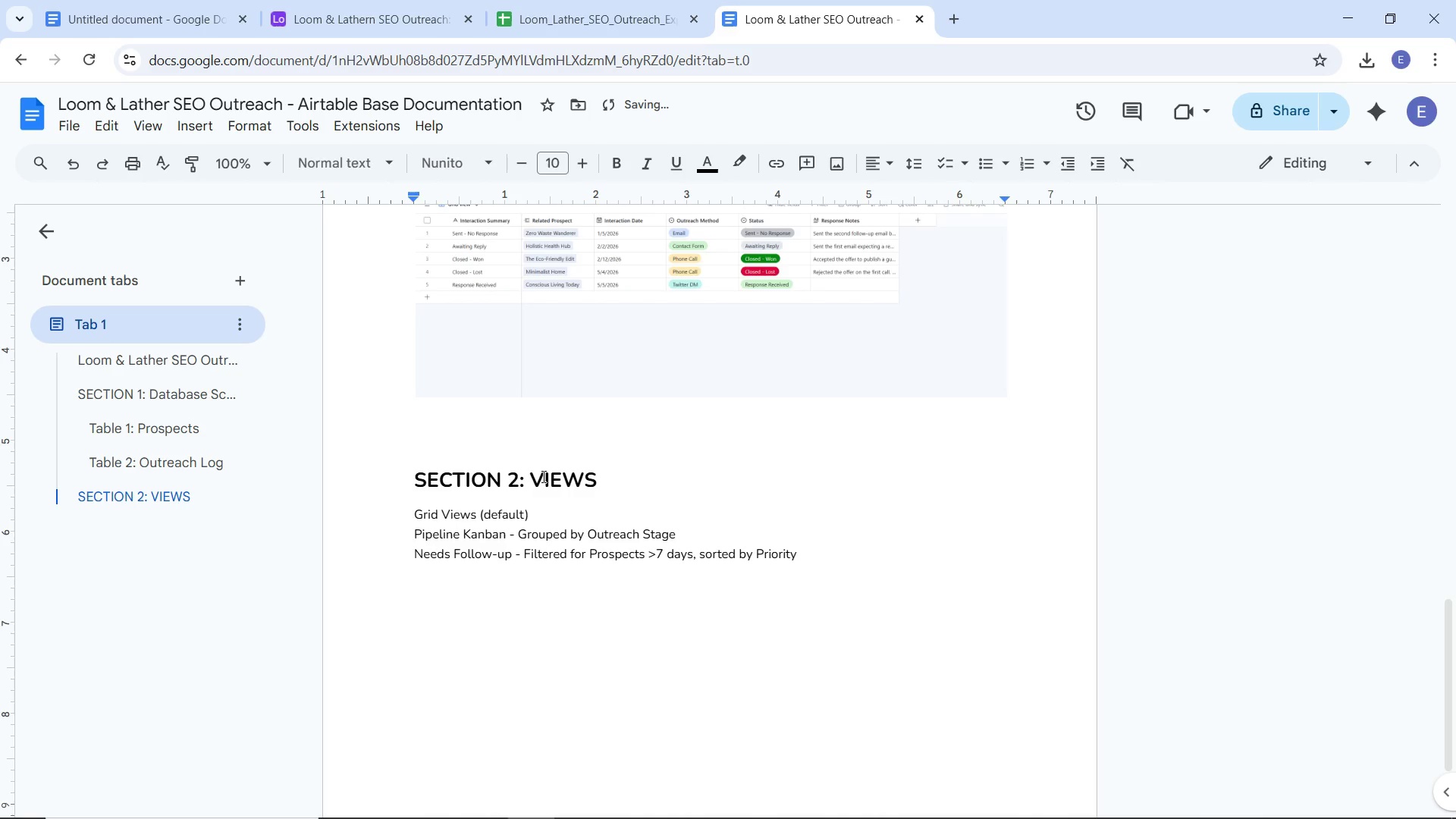 
key(Enter)
 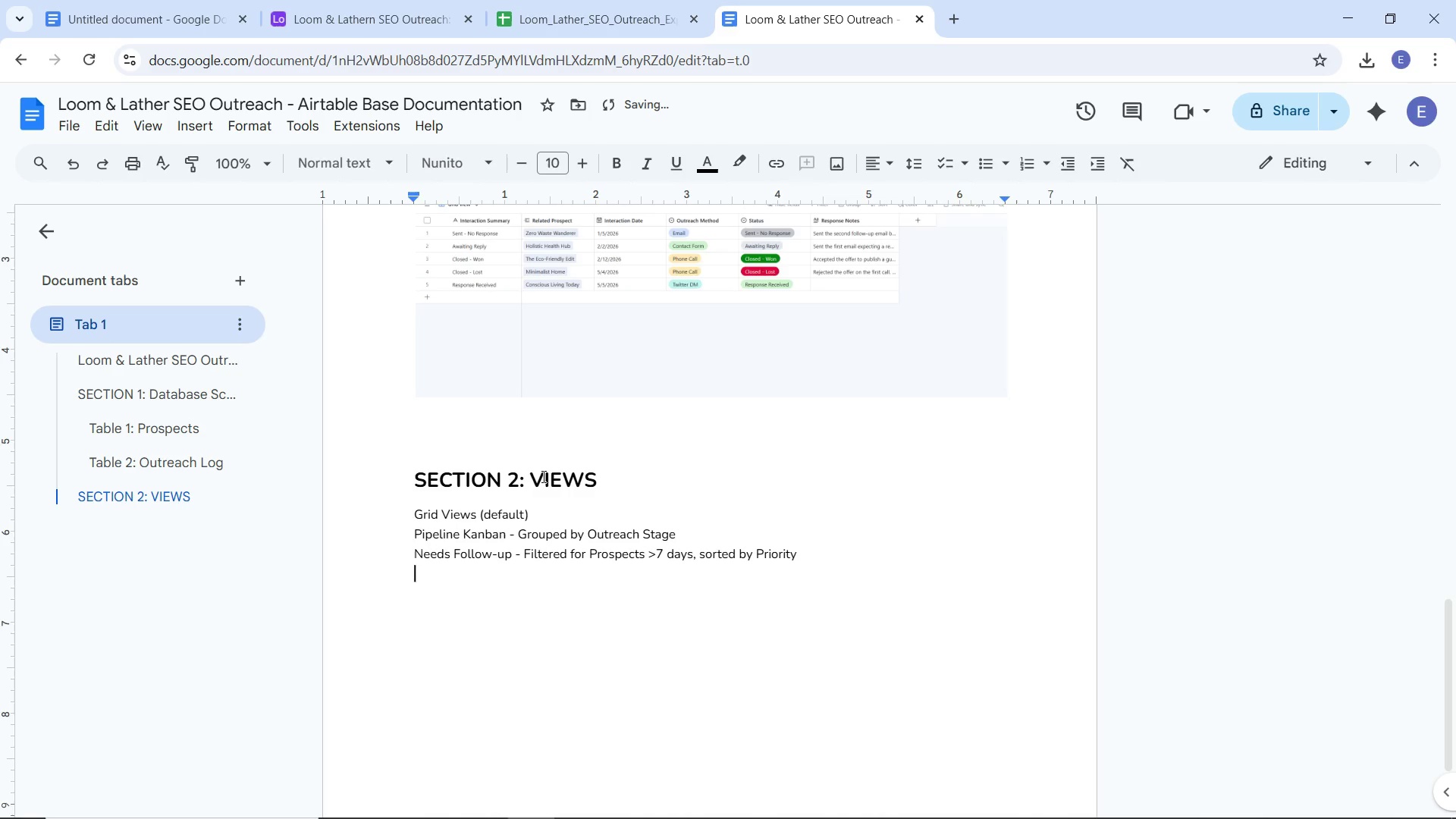 
type(High Priority Targets - Filr)
key(Backspace)
type(tered for Priot)
key(Backspace)
type(rity Score > 6)
 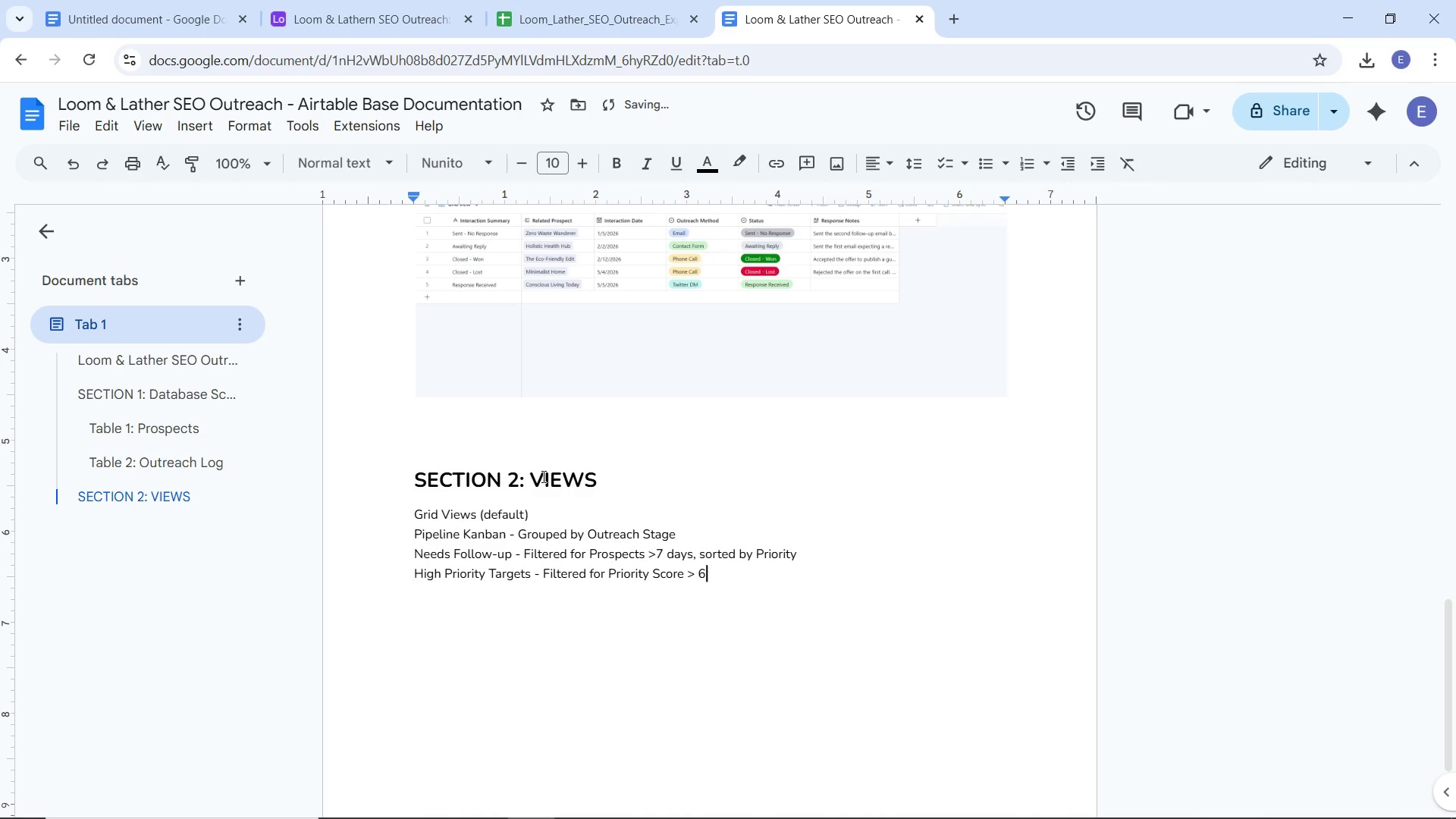 
key(Enter)
 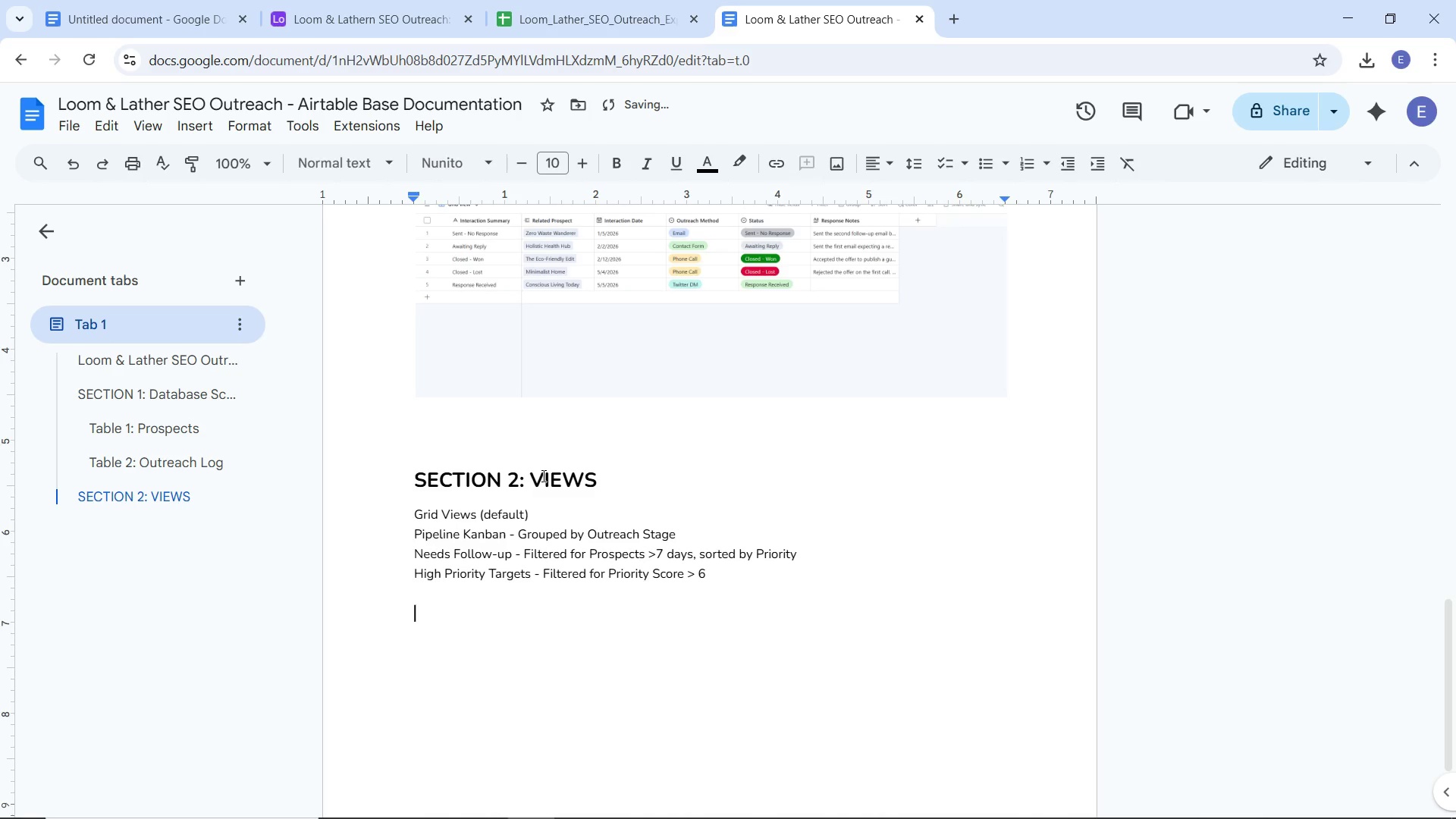 
key(Enter)
 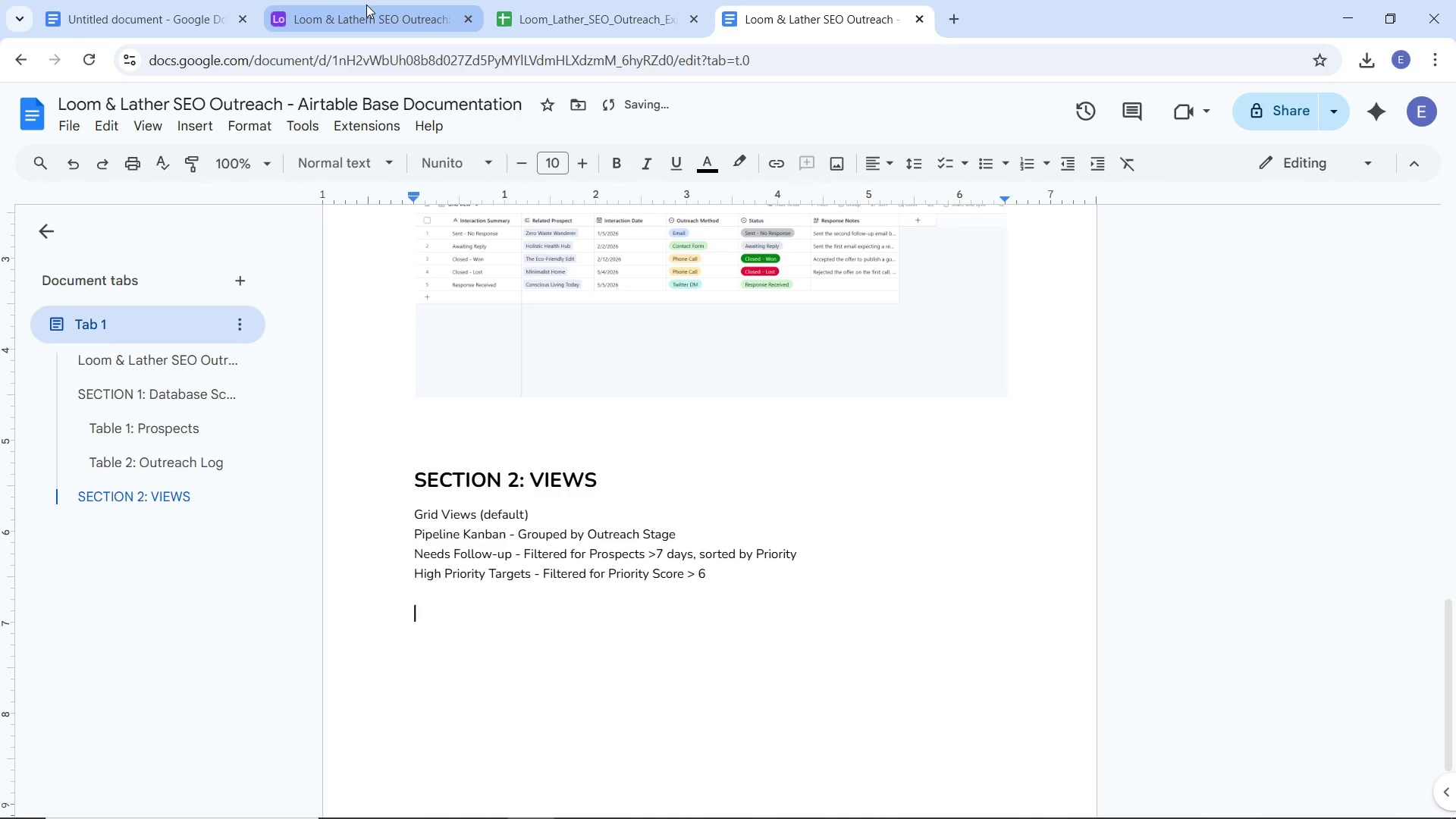 
left_click([366, 5])
 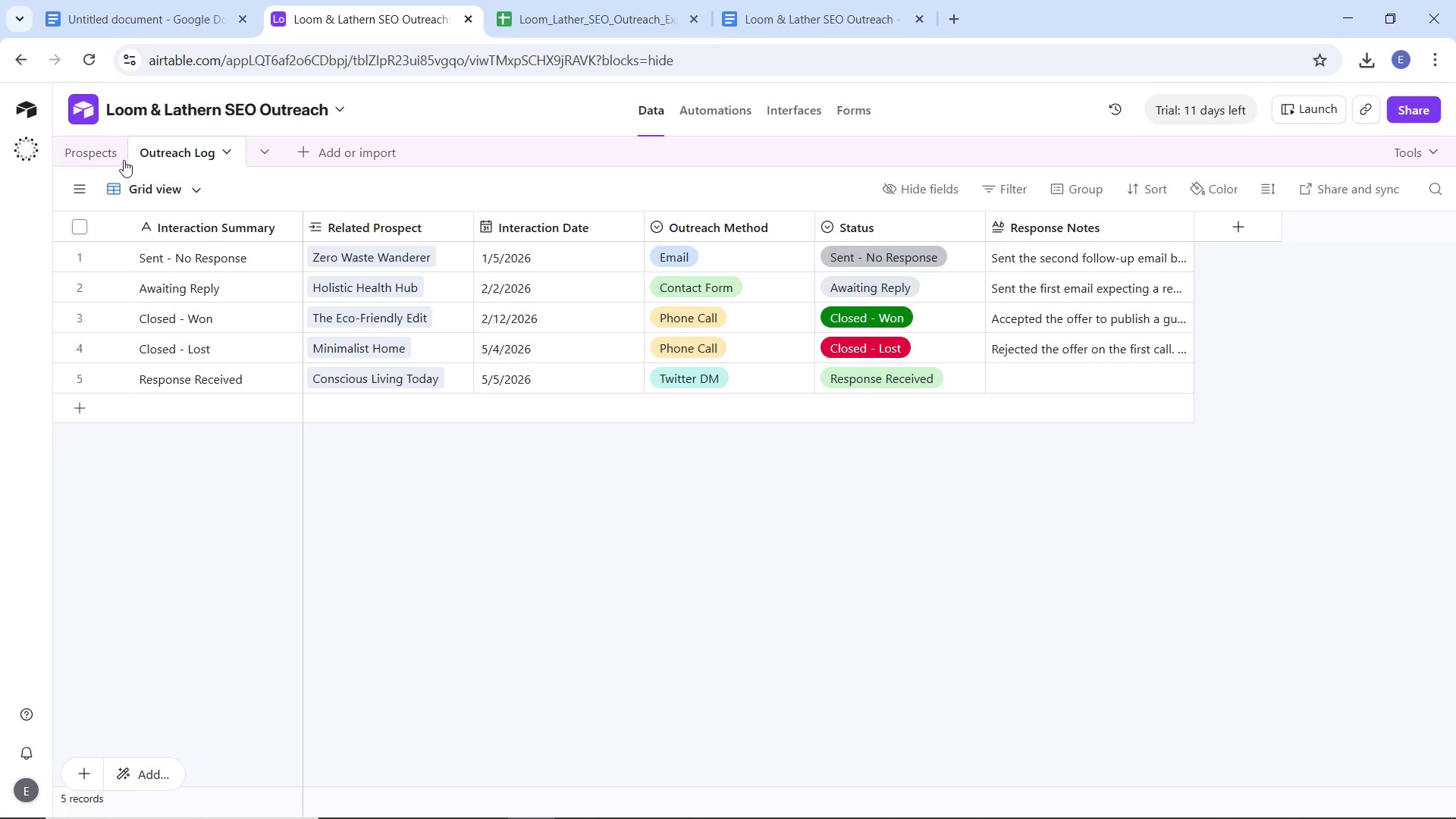 
left_click([106, 154])
 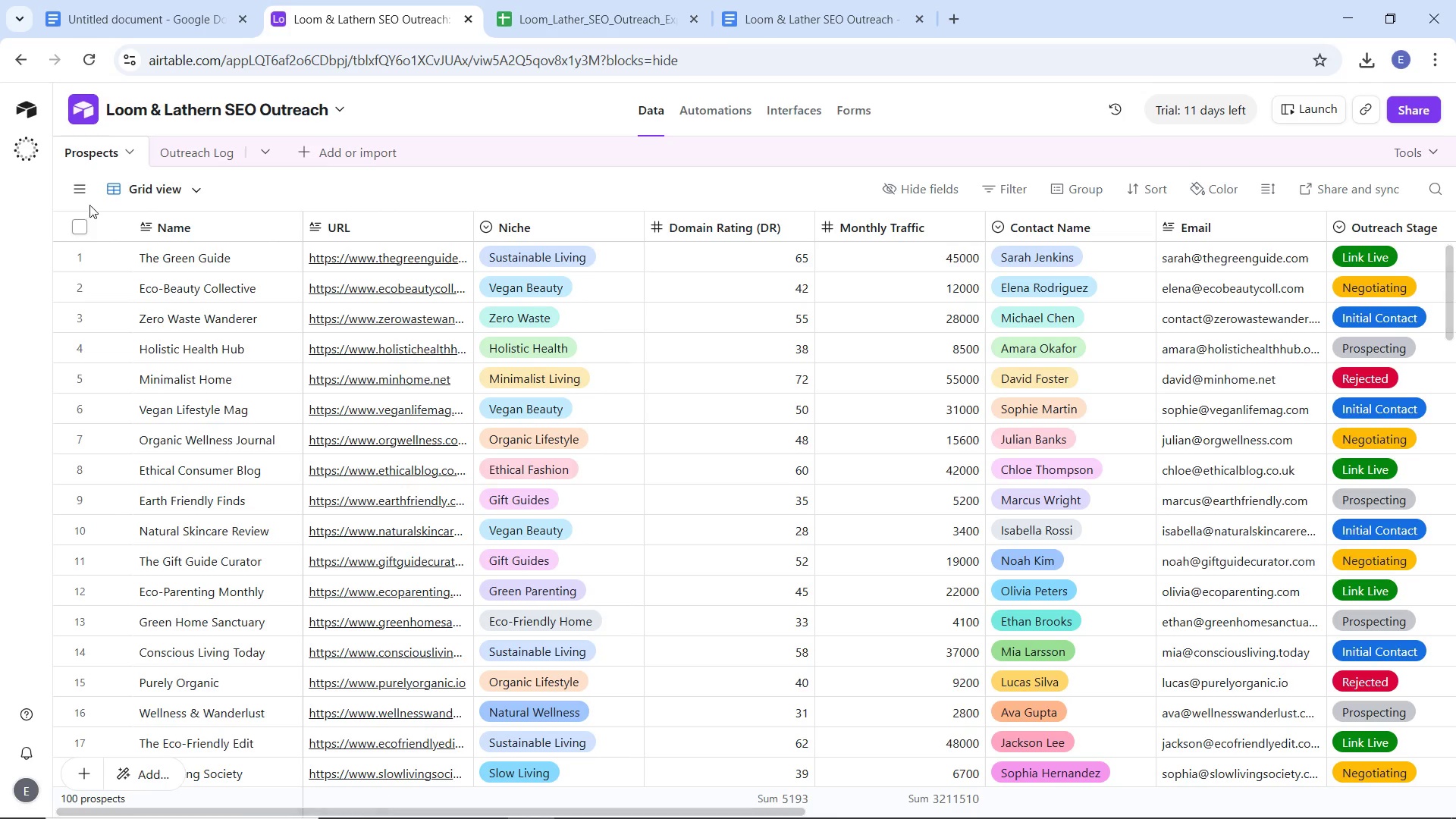 
left_click([194, 190])
 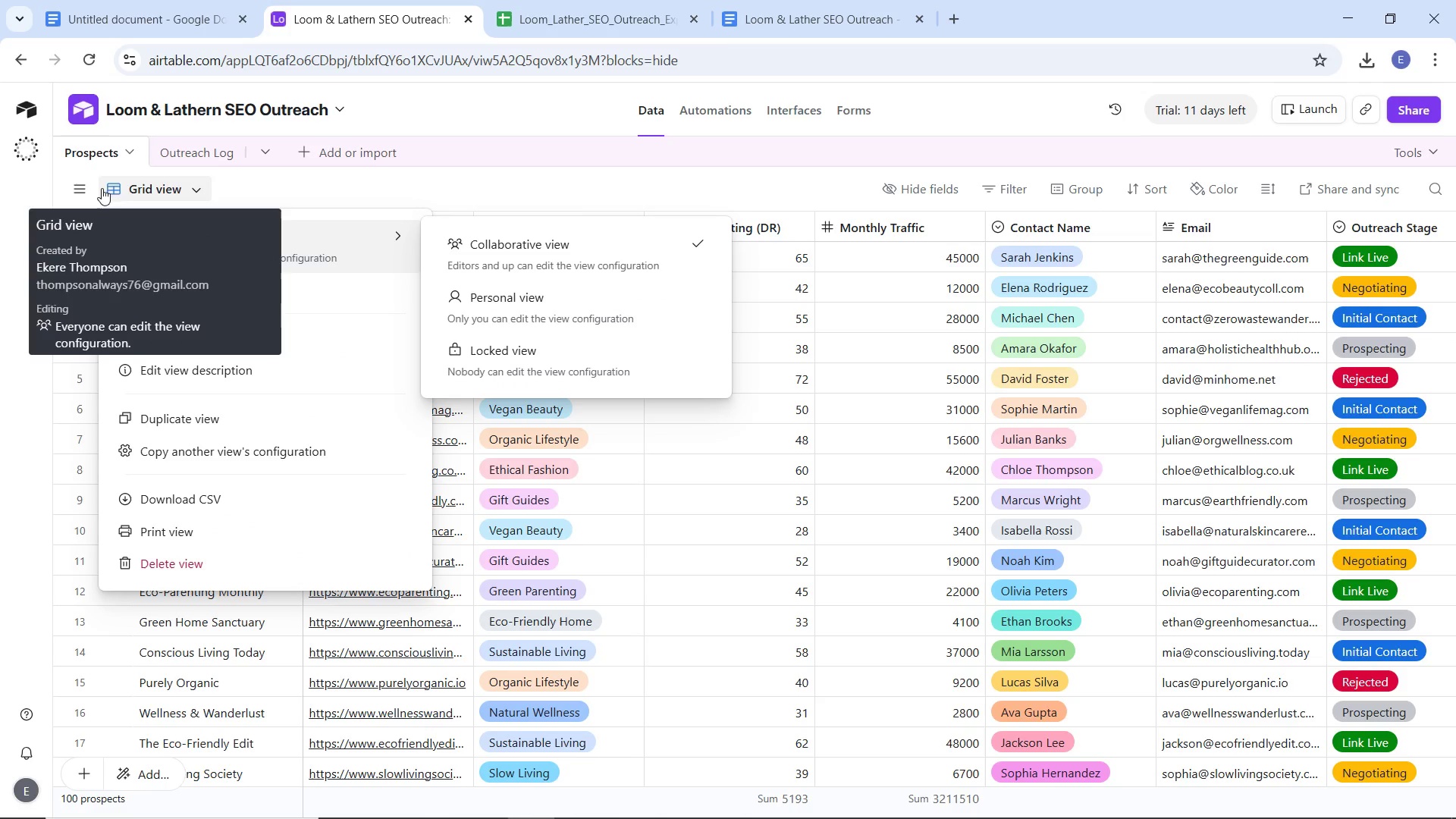 
left_click([78, 187])
 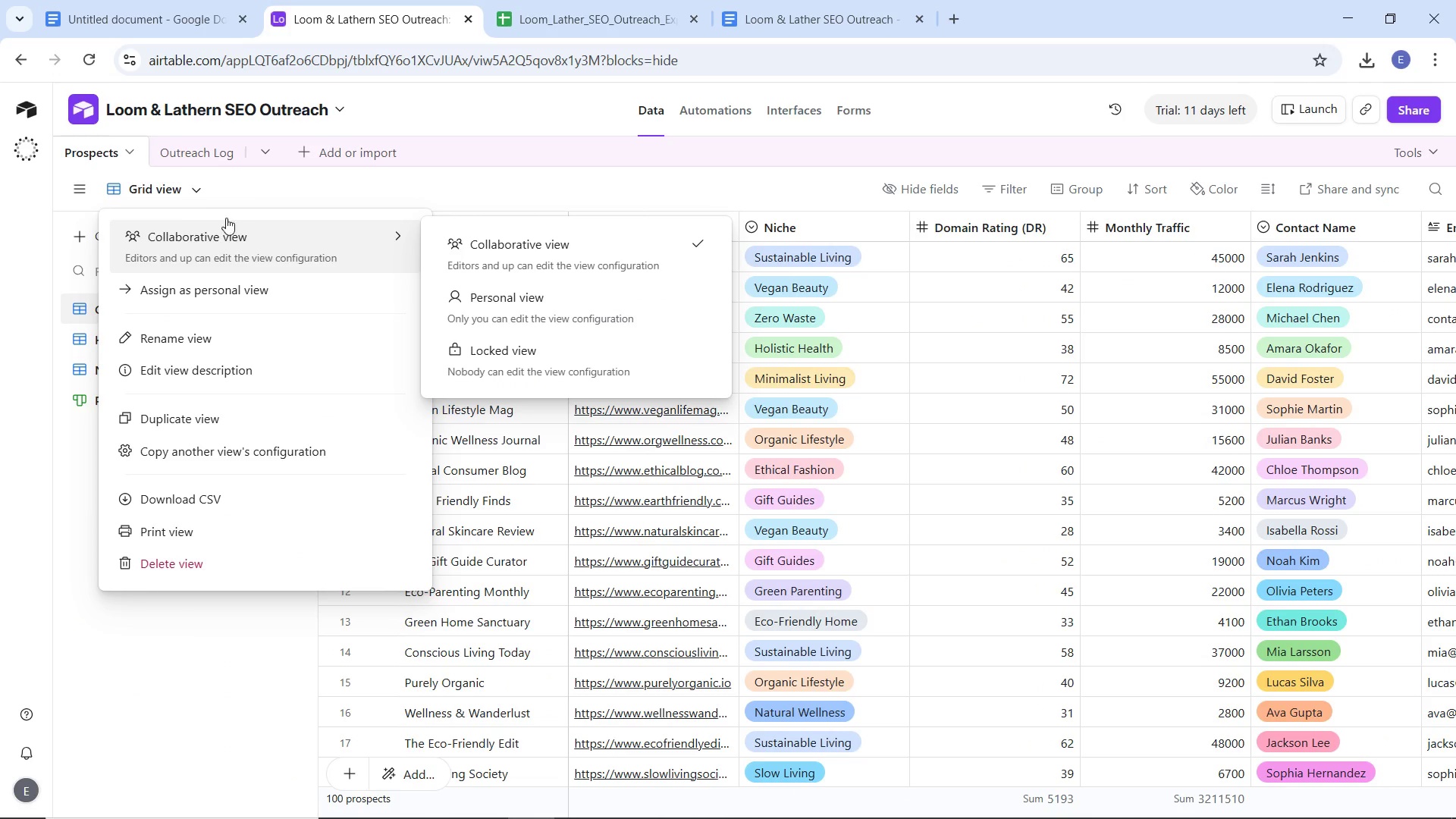 
left_click([193, 195])
 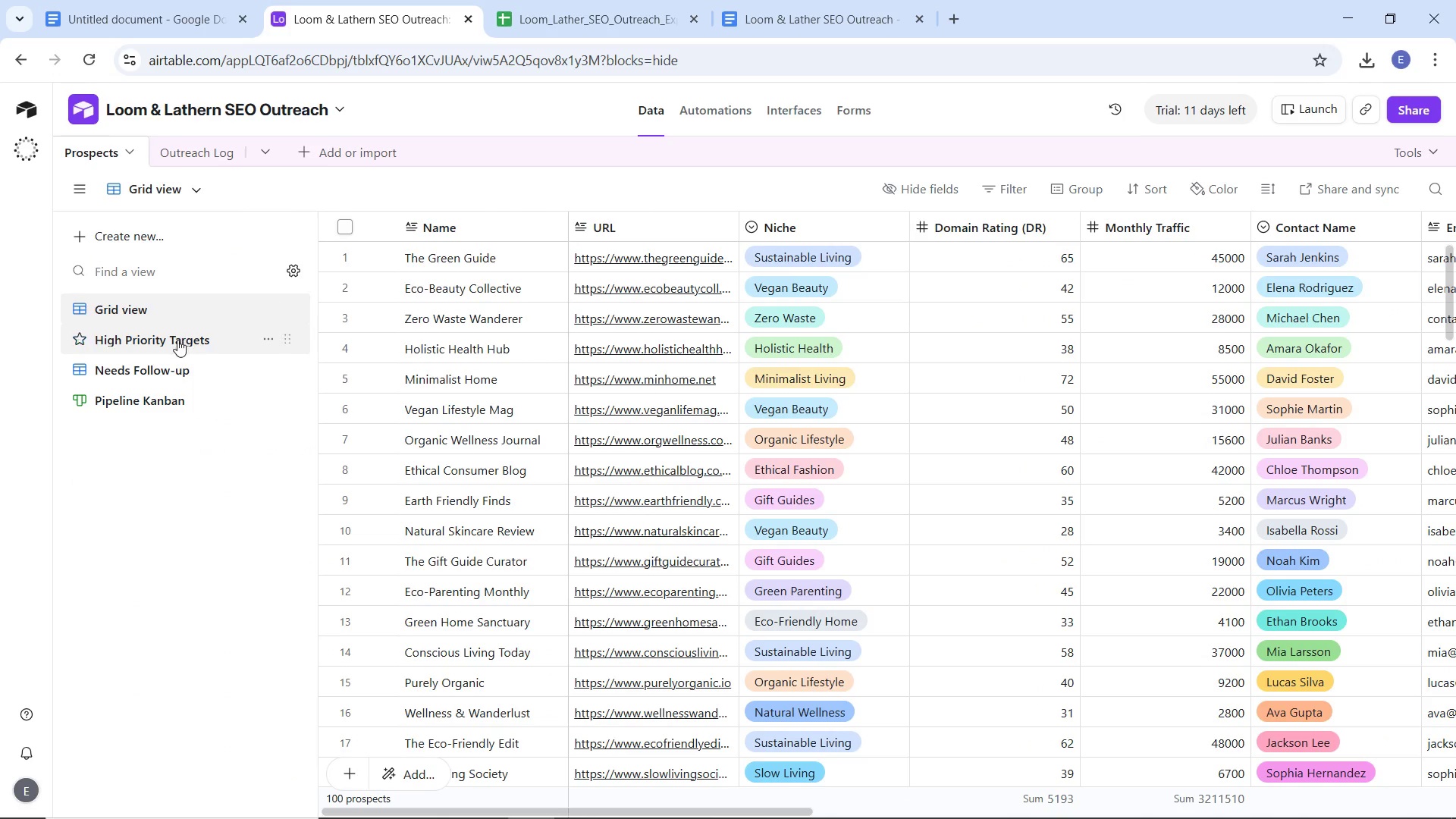 
left_click([177, 340])
 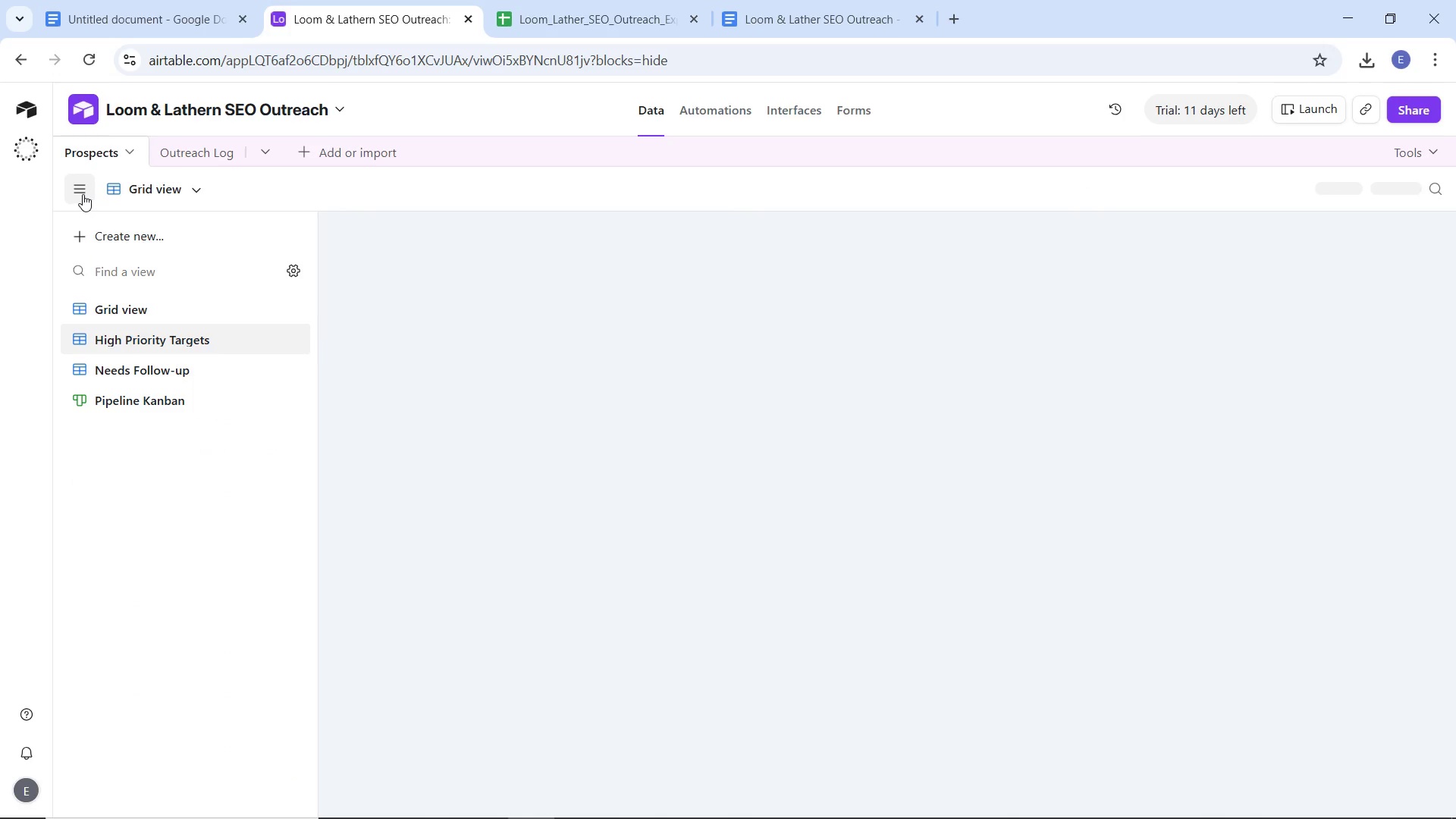 
left_click([80, 193])
 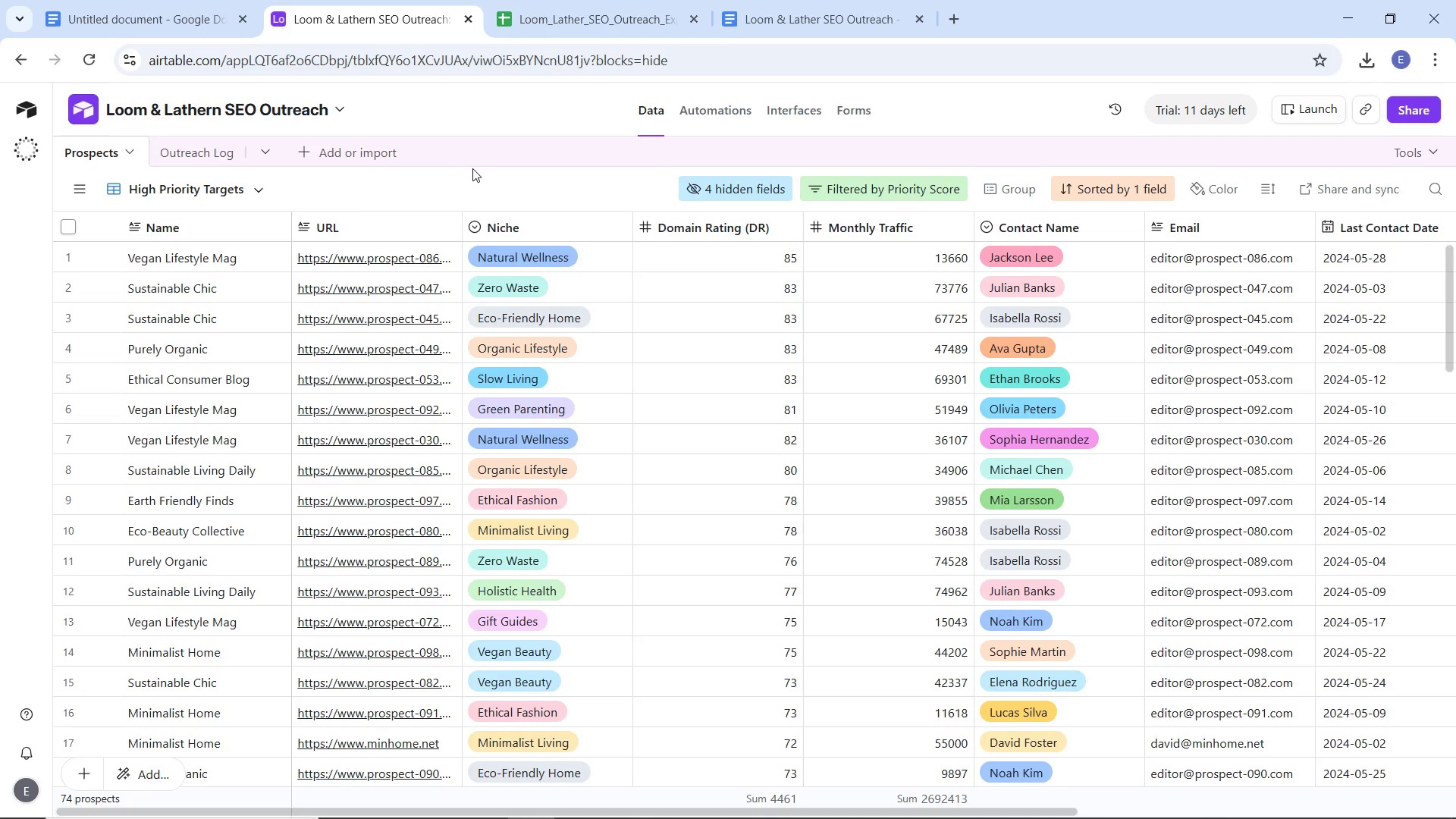 
left_click([79, 181])
 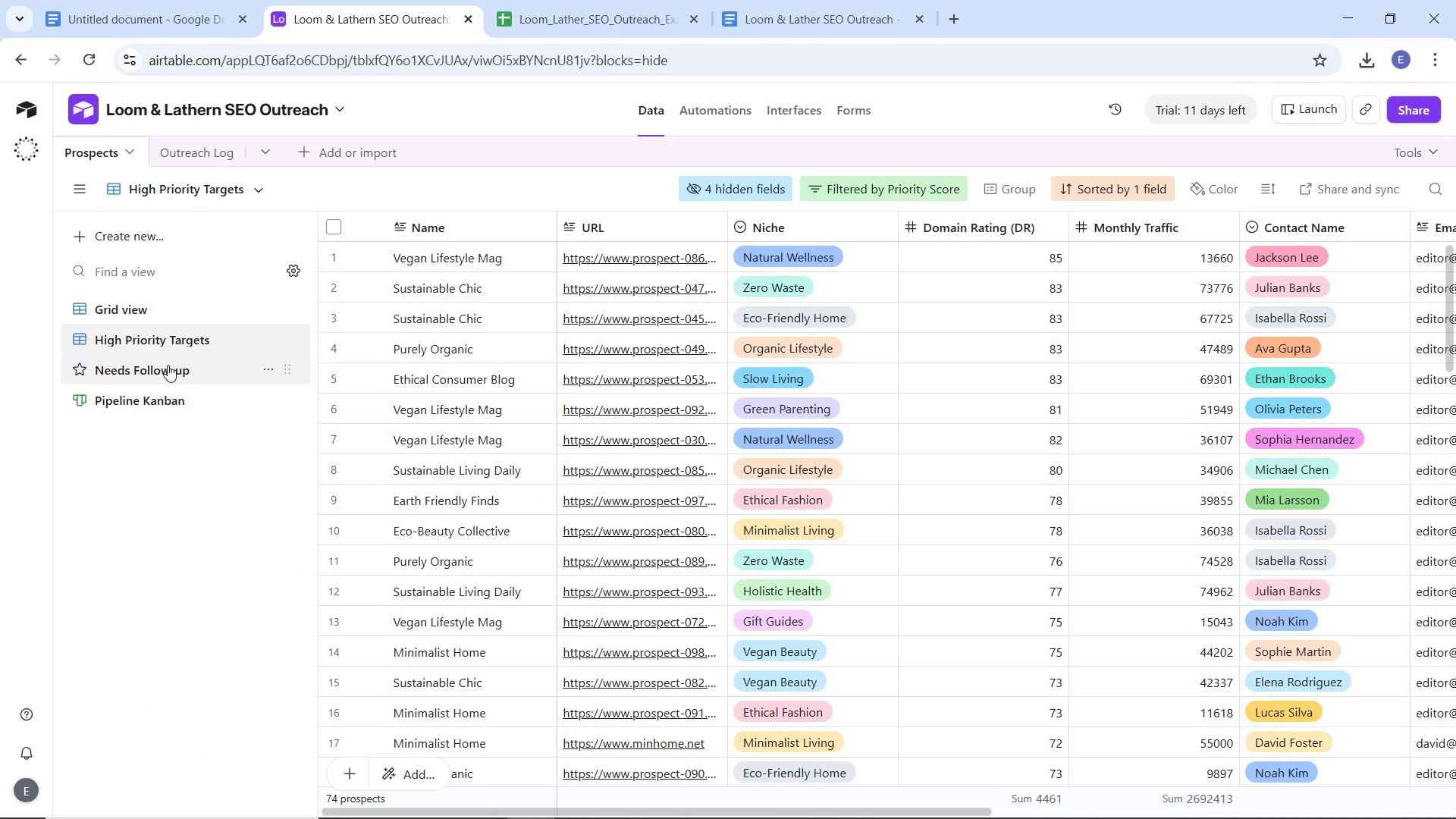 
left_click_drag(start_coordinate=[166, 367], to_coordinate=[168, 321])
 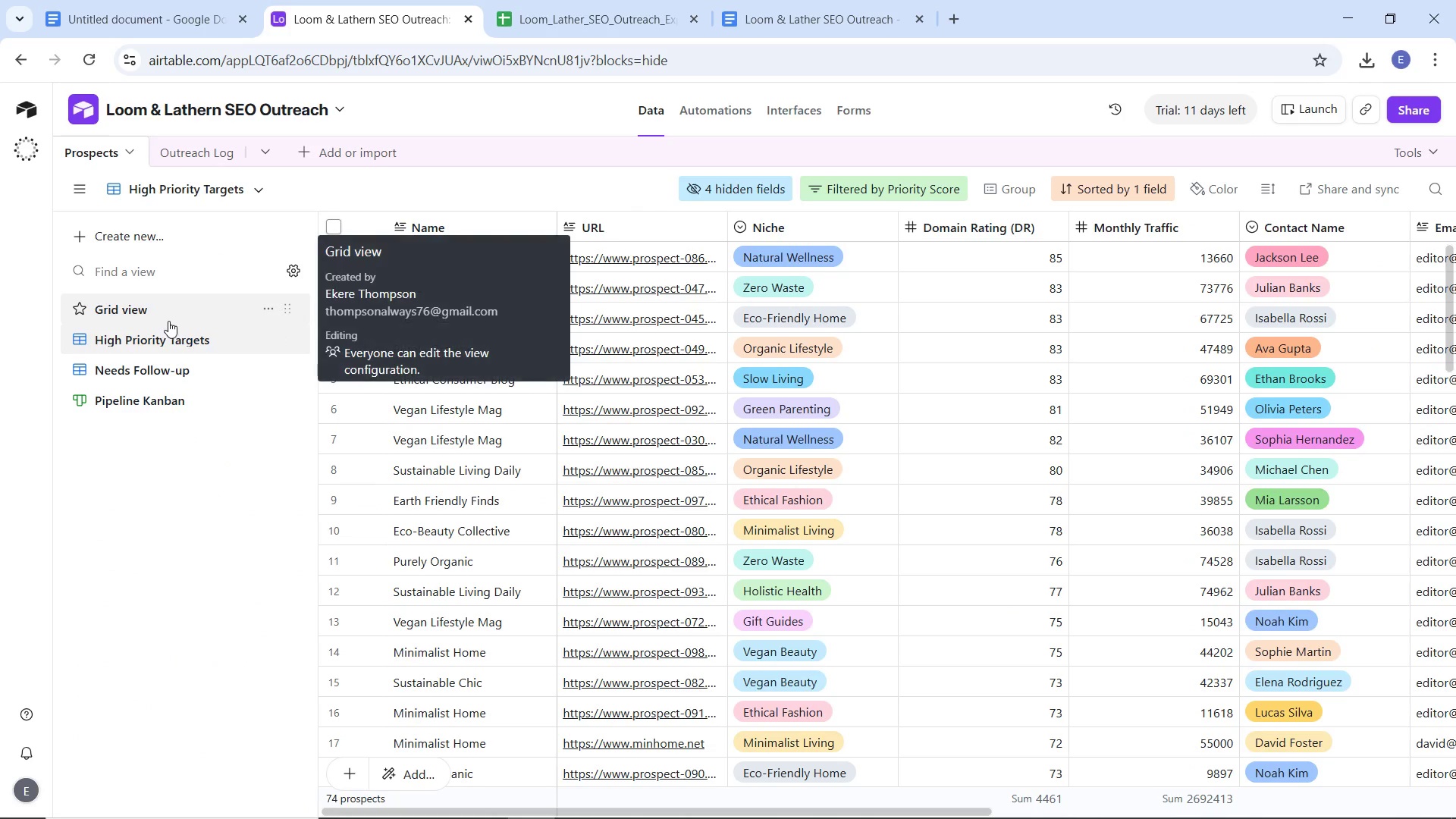 
left_click_drag(start_coordinate=[168, 321], to_coordinate=[168, 335])
 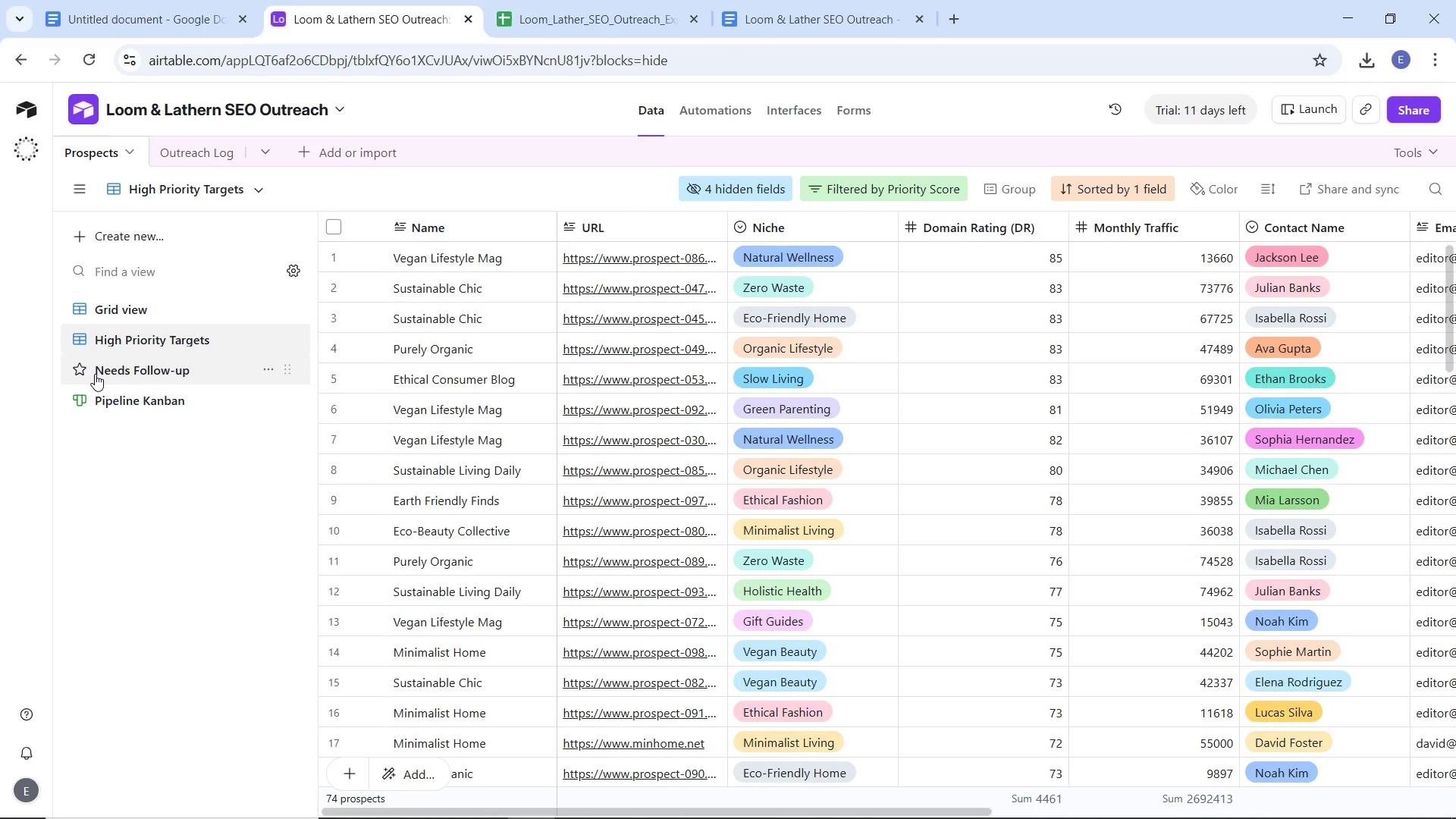 
left_click_drag(start_coordinate=[95, 374], to_coordinate=[113, 326])
 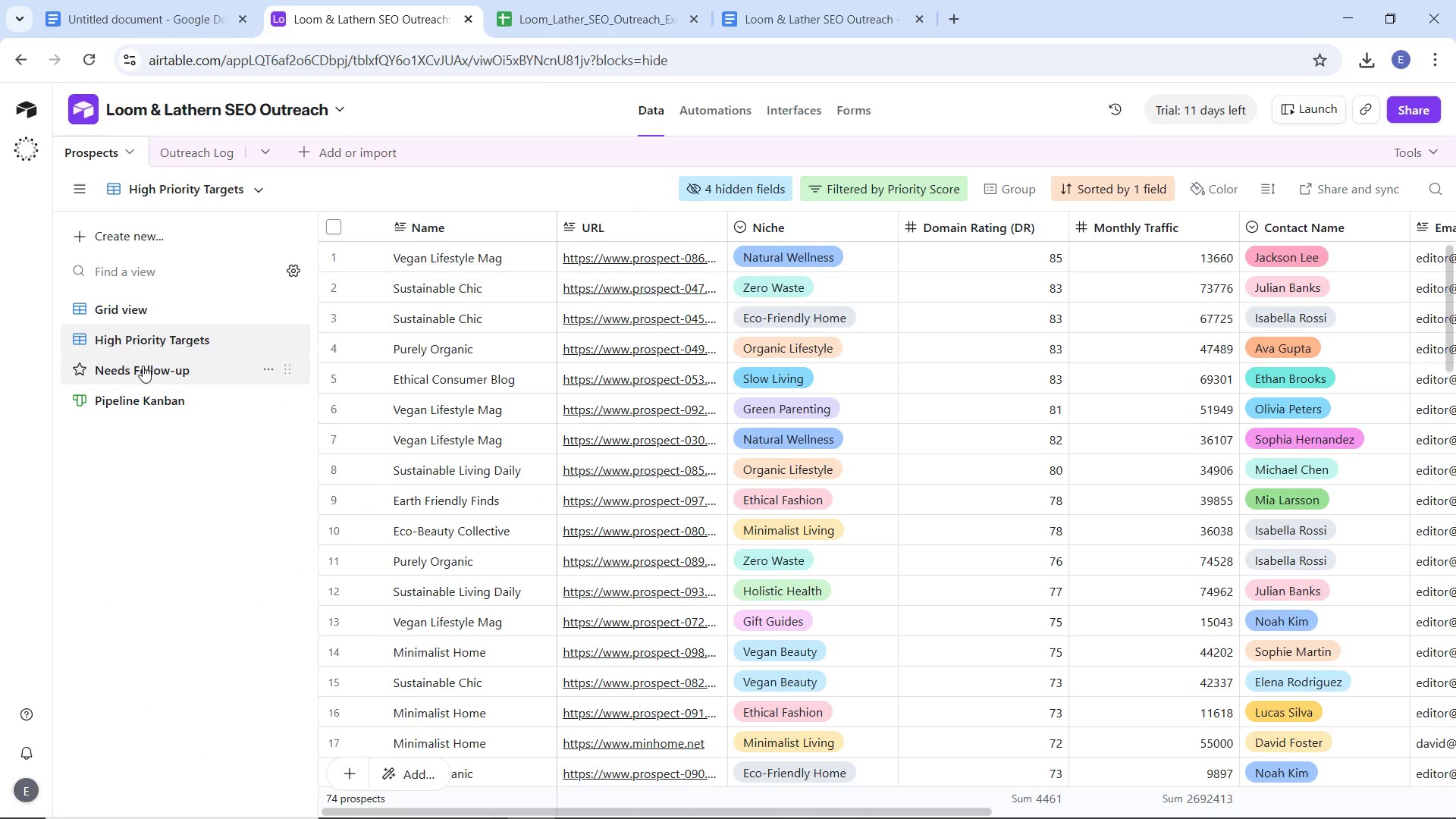 
left_click([143, 366])
 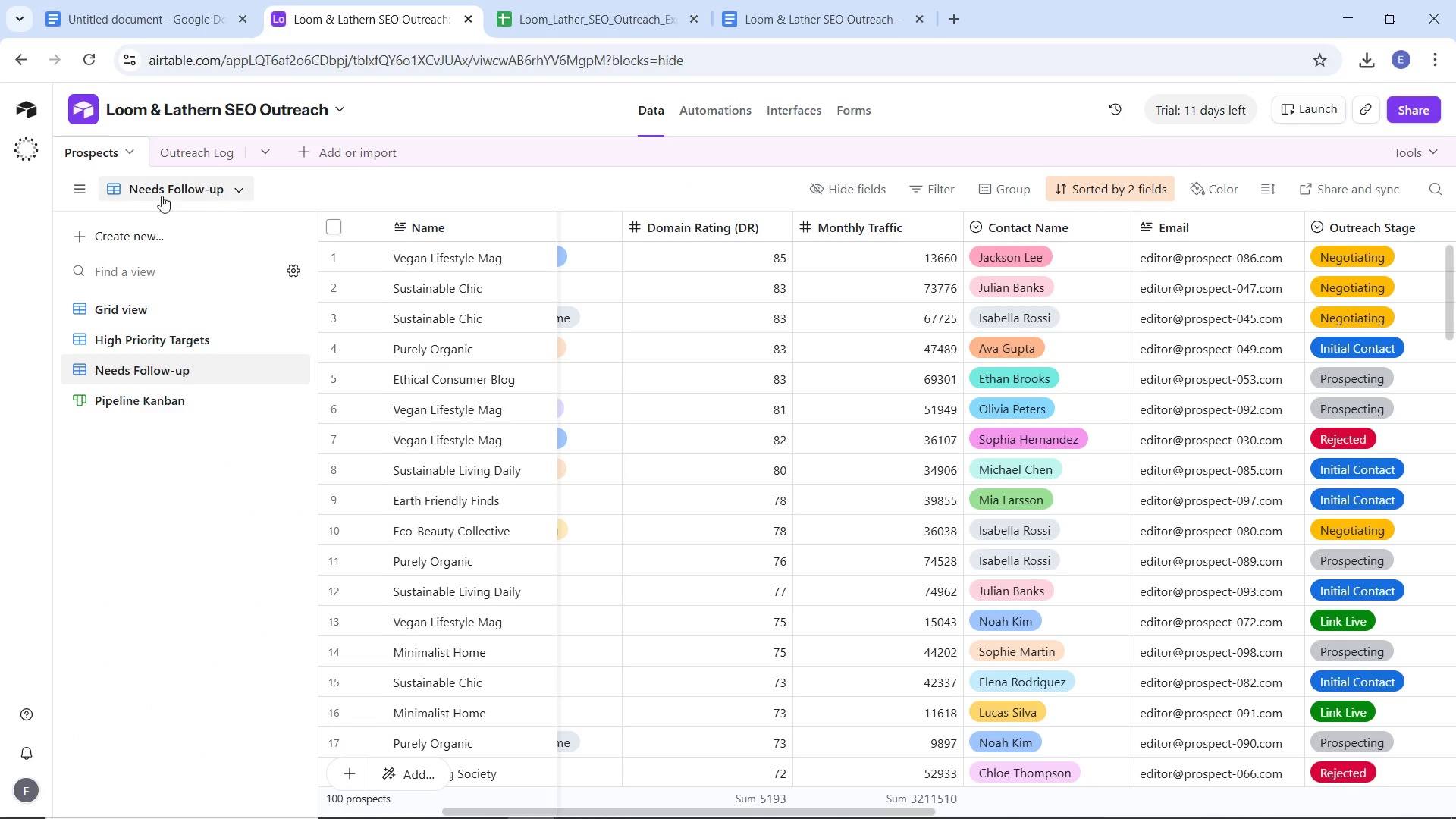 
left_click([81, 187])
 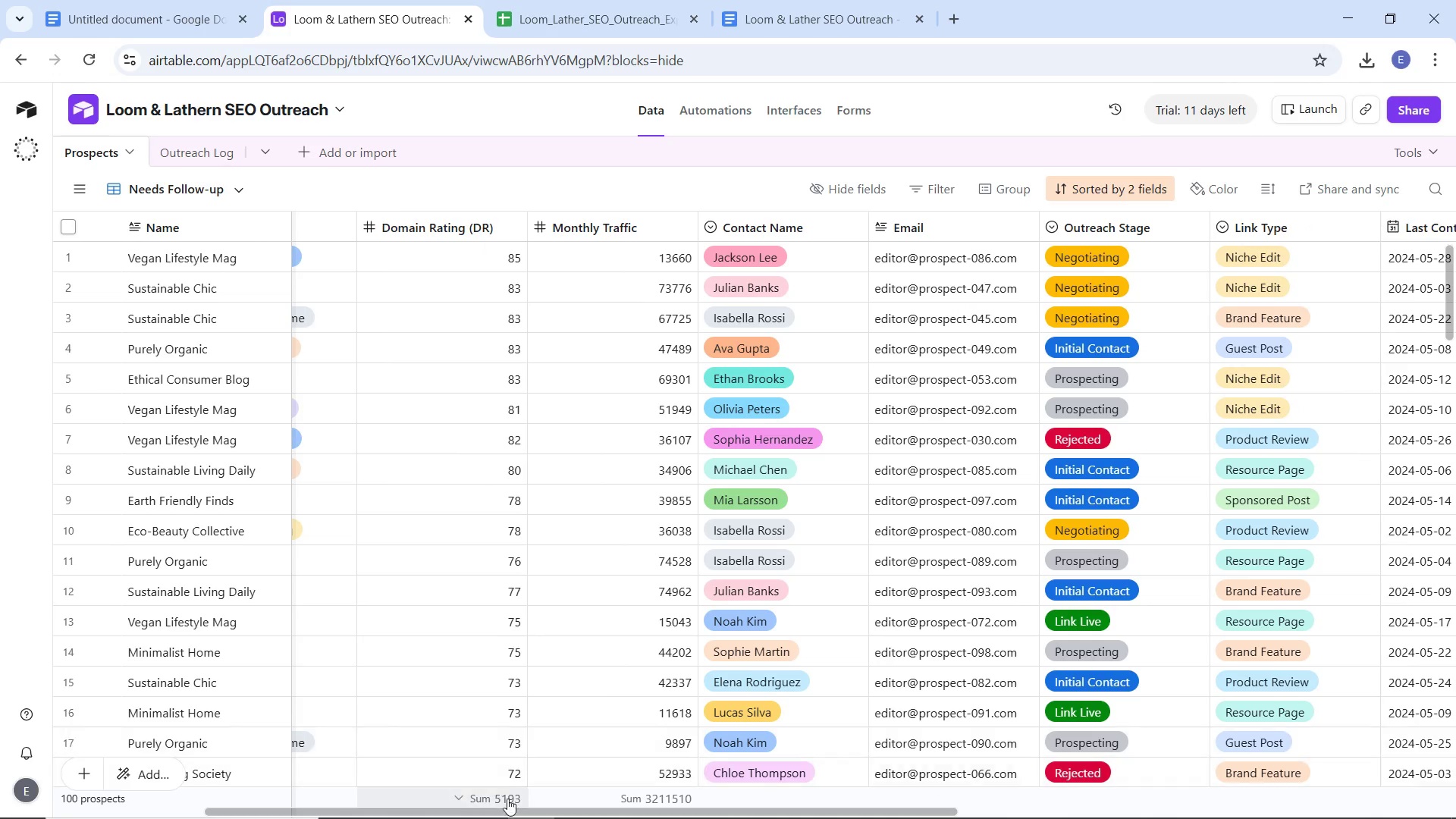 
left_click_drag(start_coordinate=[528, 811], to_coordinate=[351, 789])
 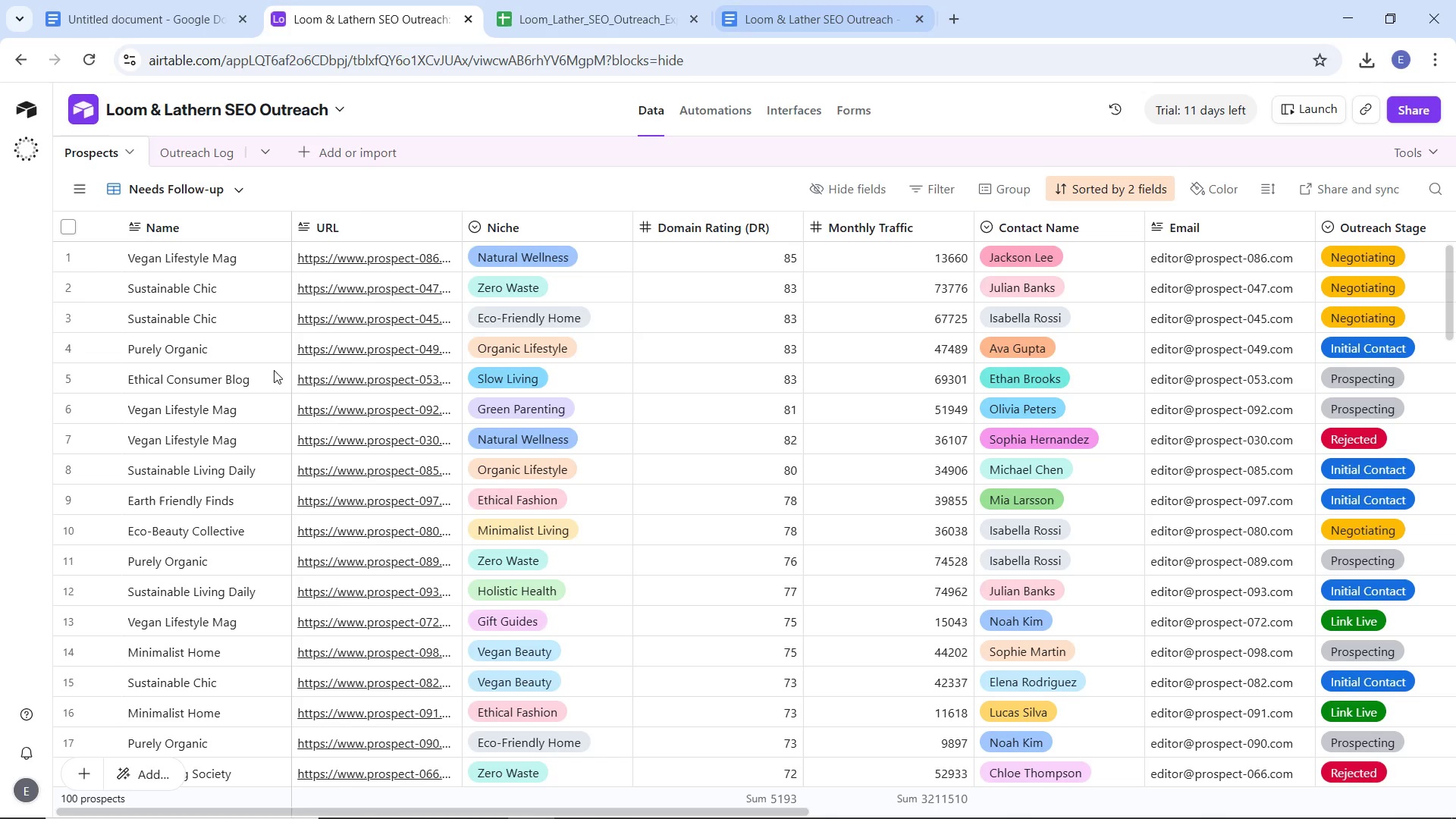 
key(Meta+Shift+MetaLeft)
 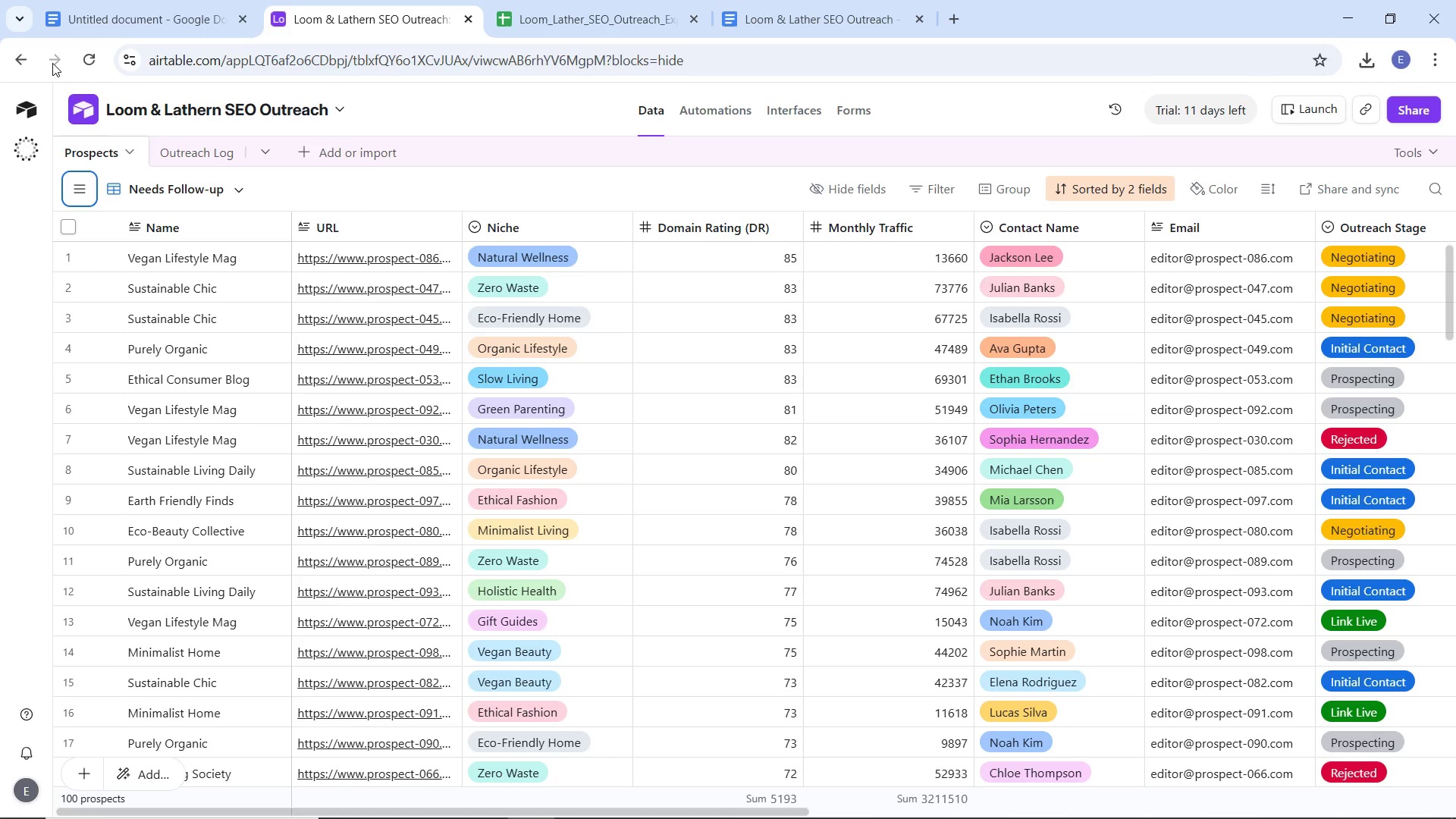 
key(Meta+Shift+S)
 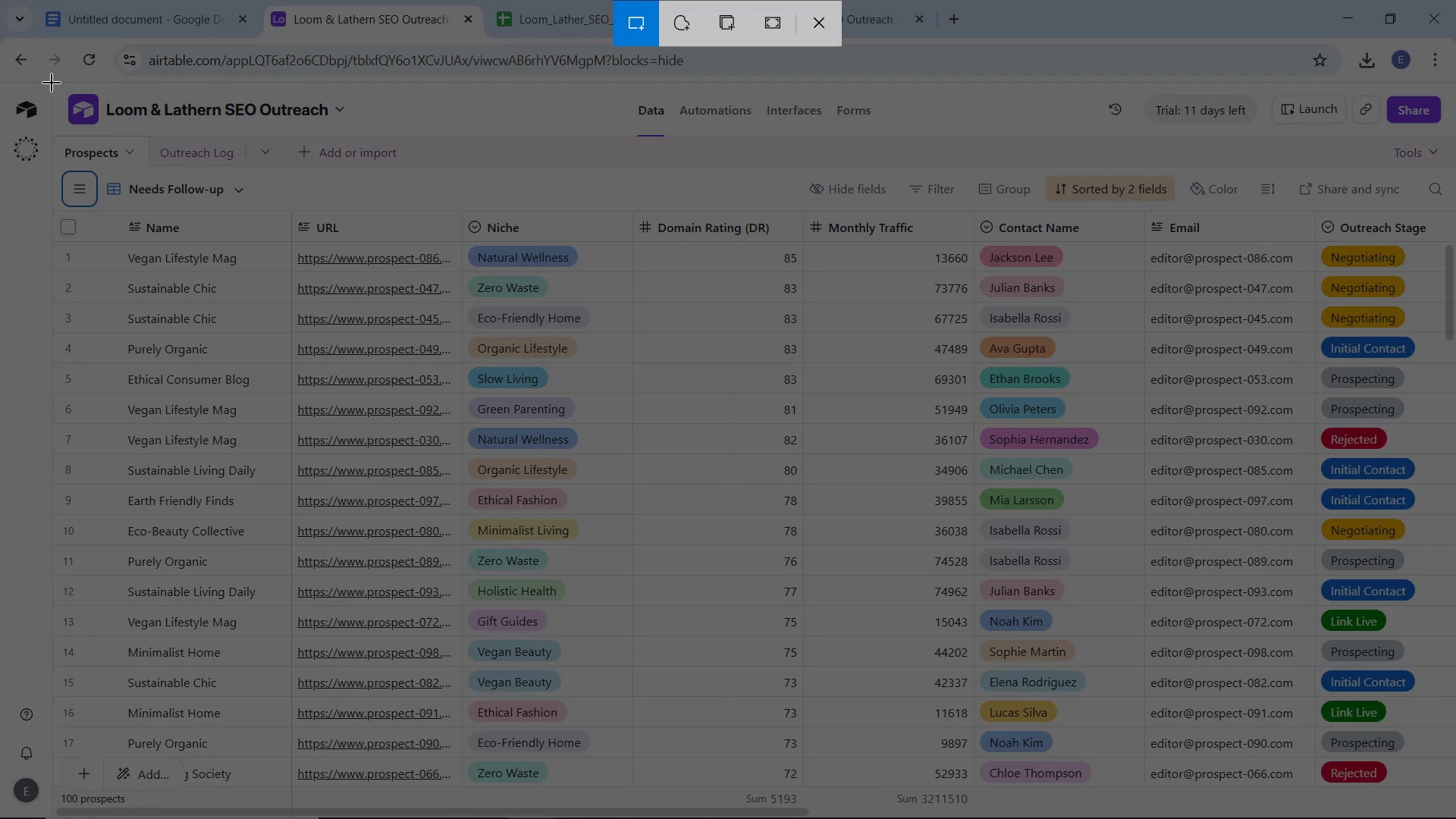 
left_click_drag(start_coordinate=[52, 80], to_coordinate=[1455, 818])
 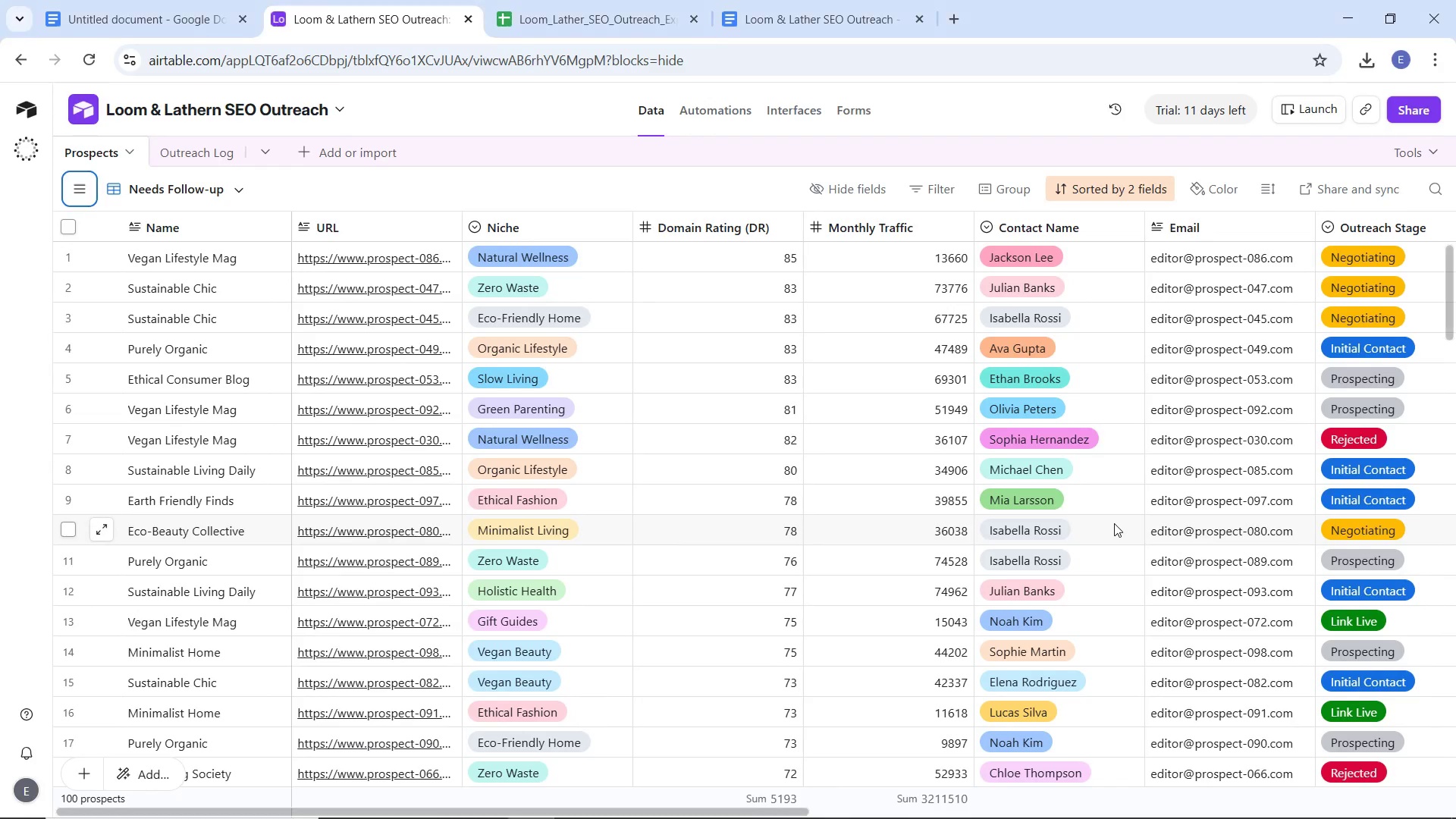 
mouse_move([1136, 521])
 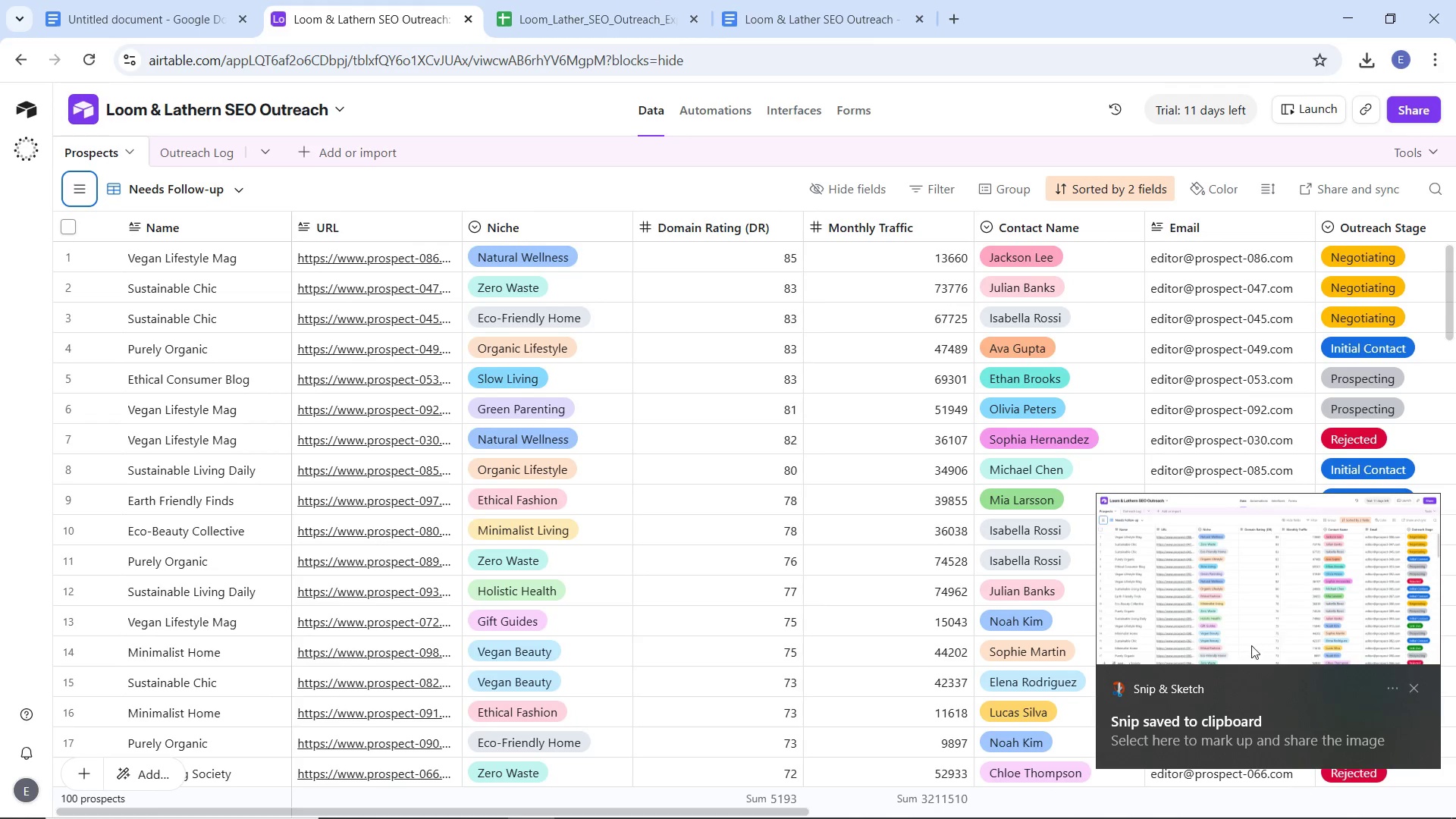 
left_click([1251, 645])
 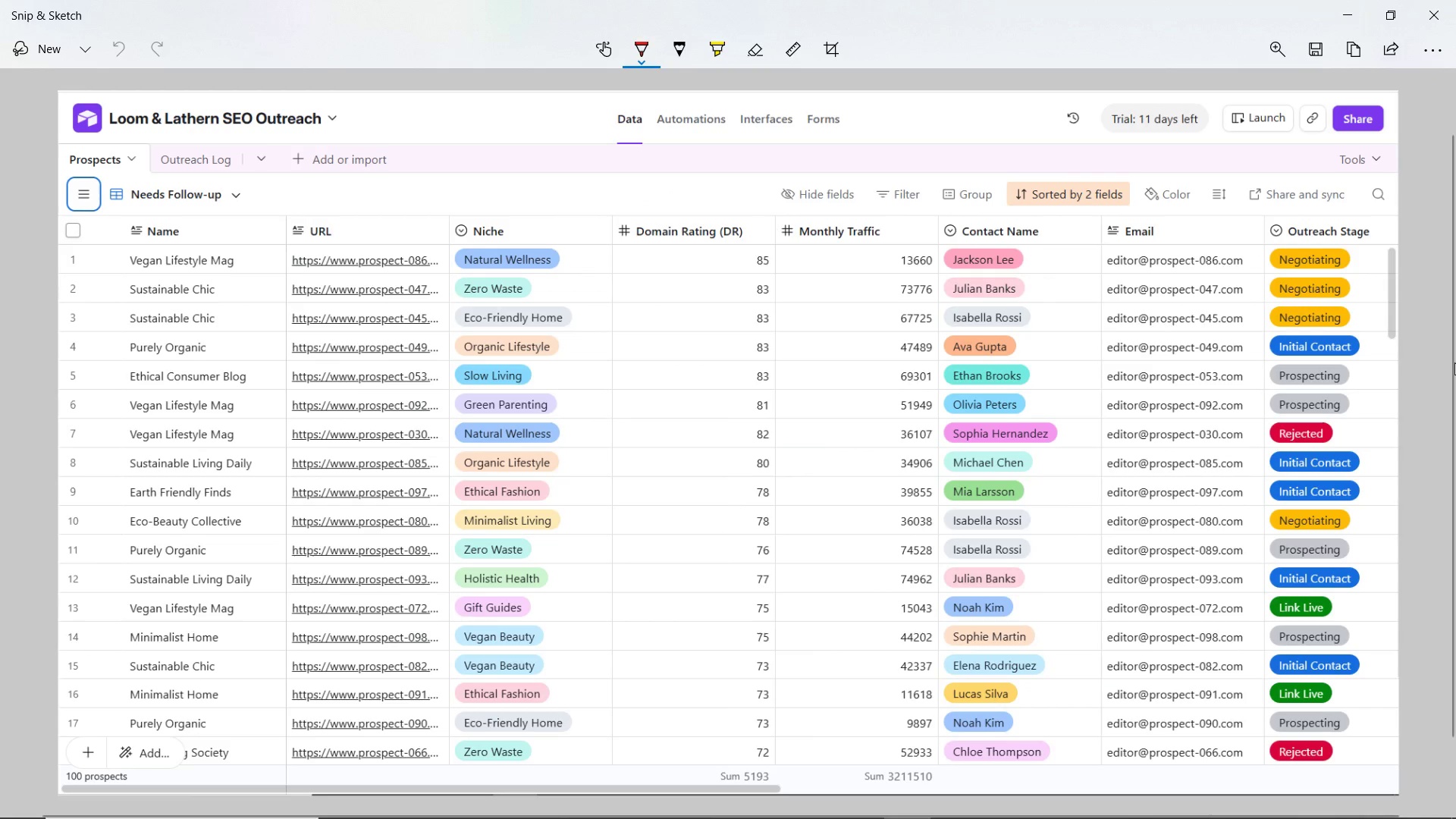 
wait(5.01)
 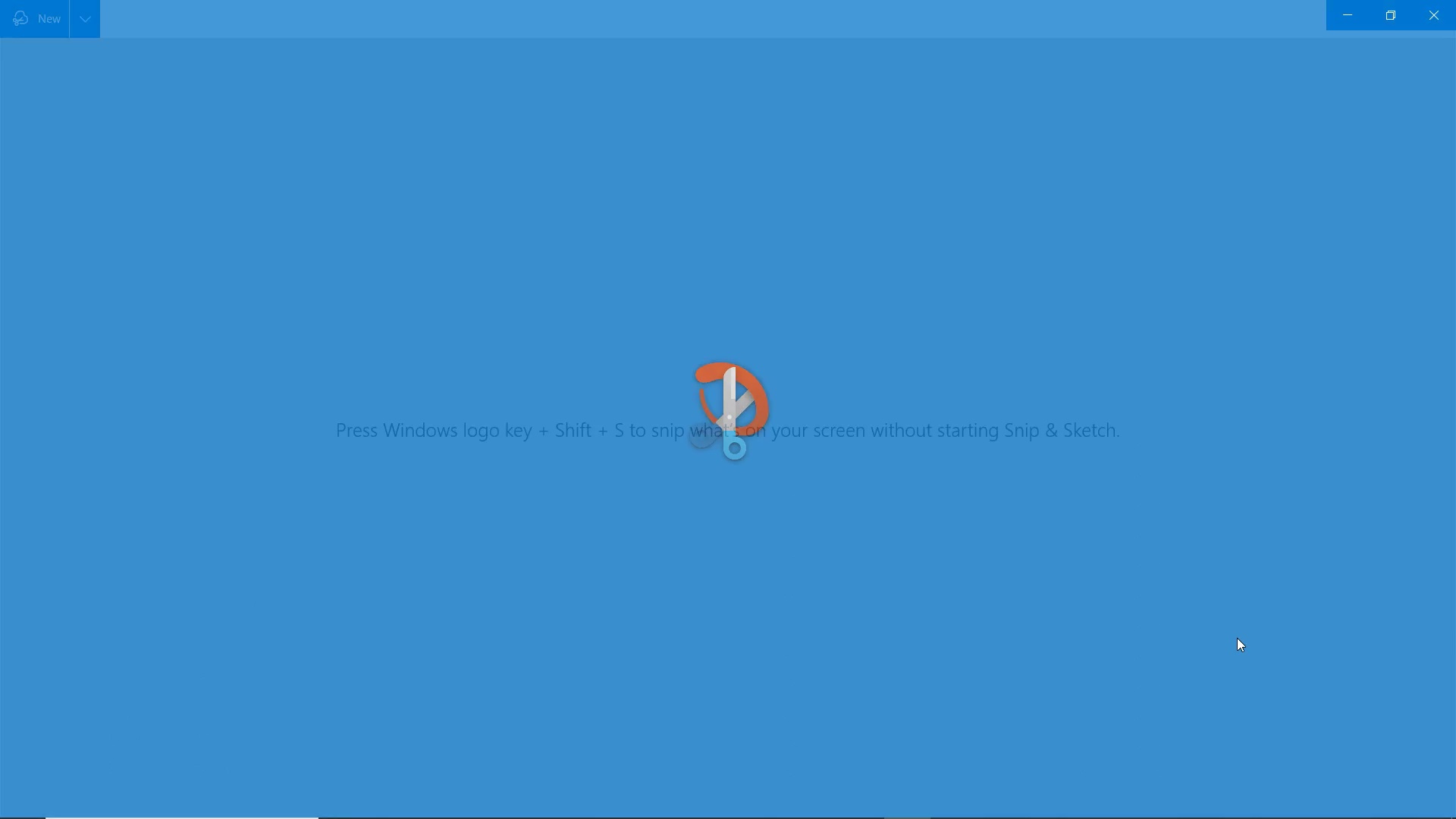 
left_click([1446, 8])
 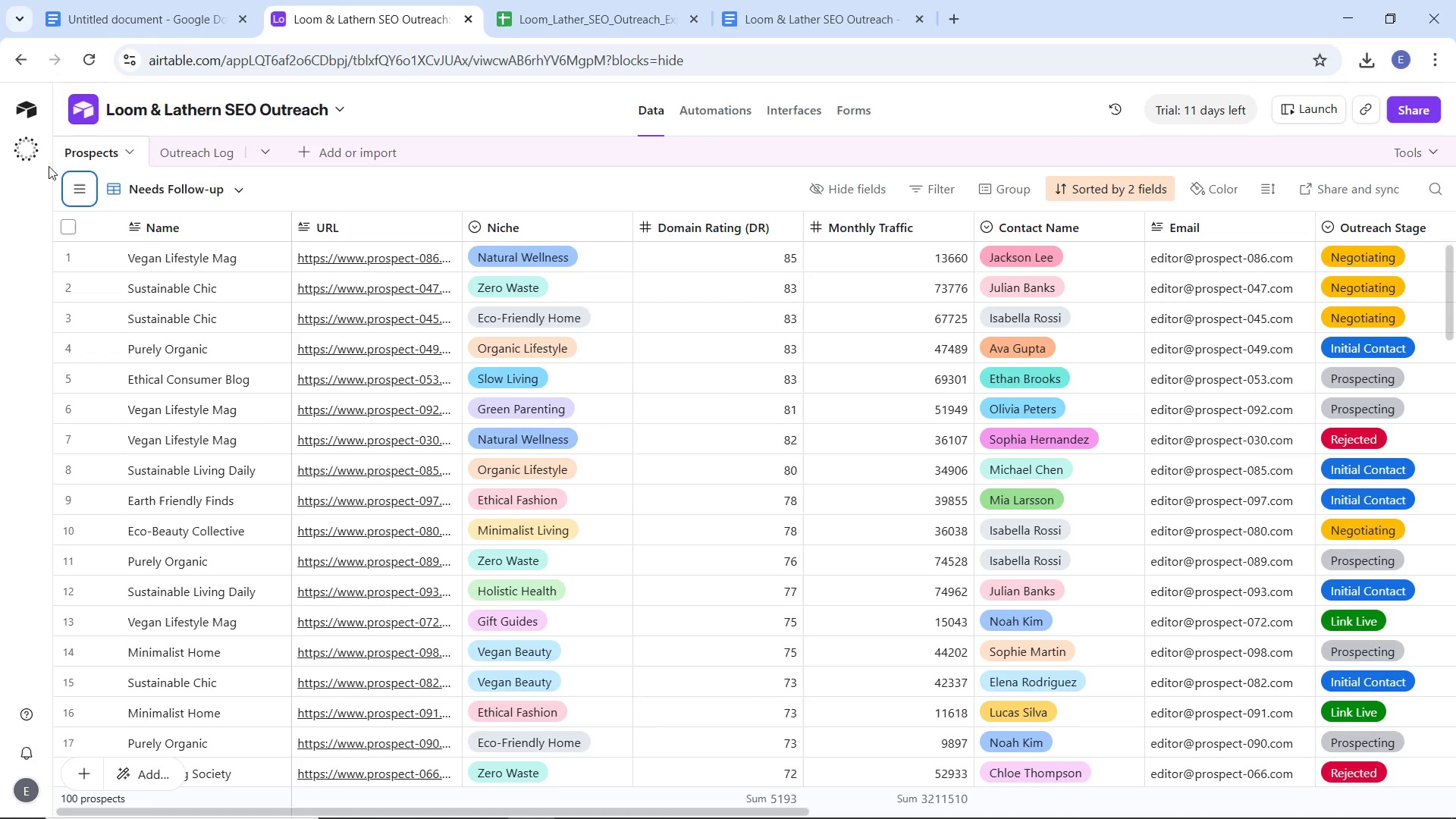 
mouse_move([79, 189])
 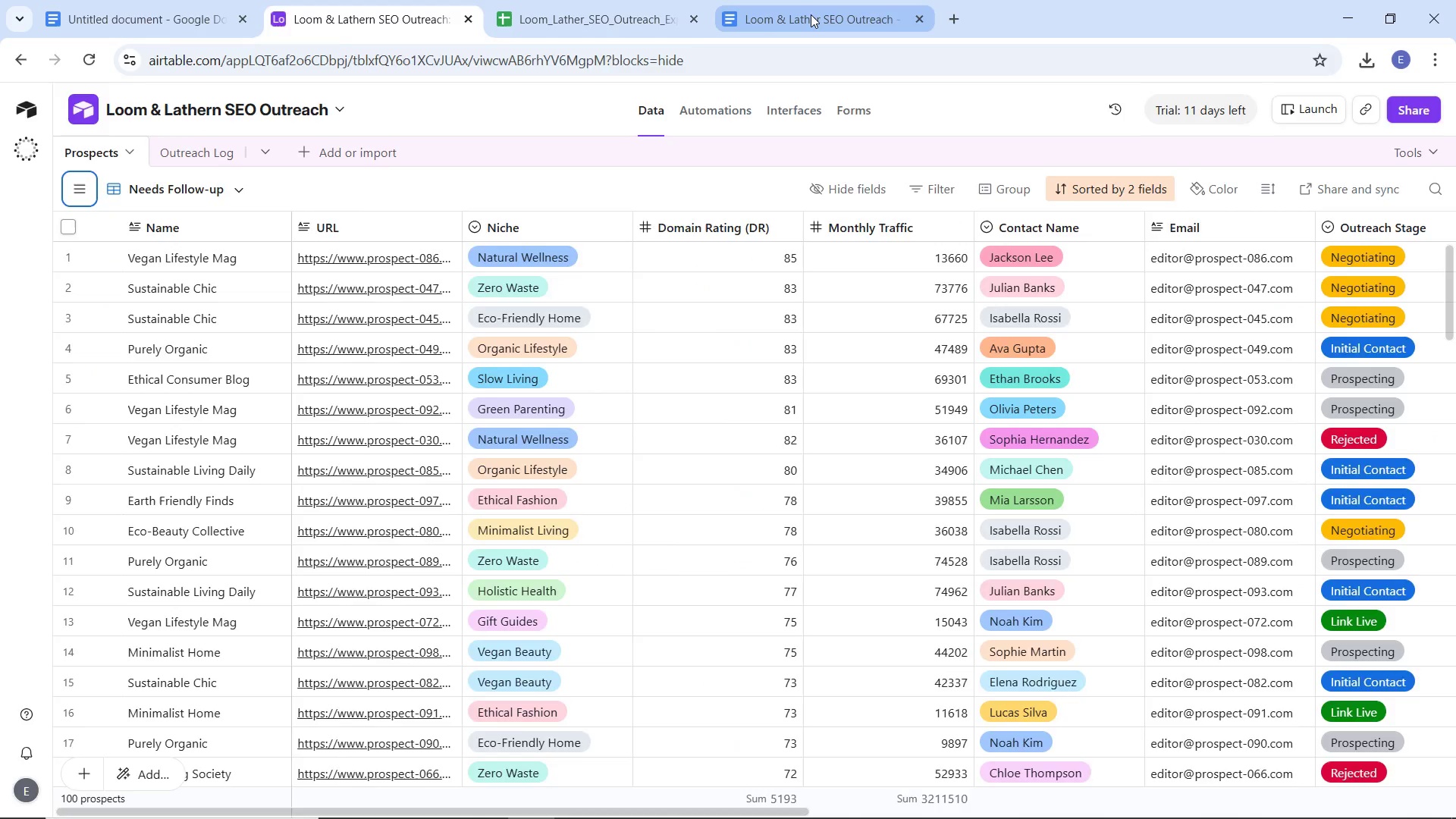 
left_click([811, 14])
 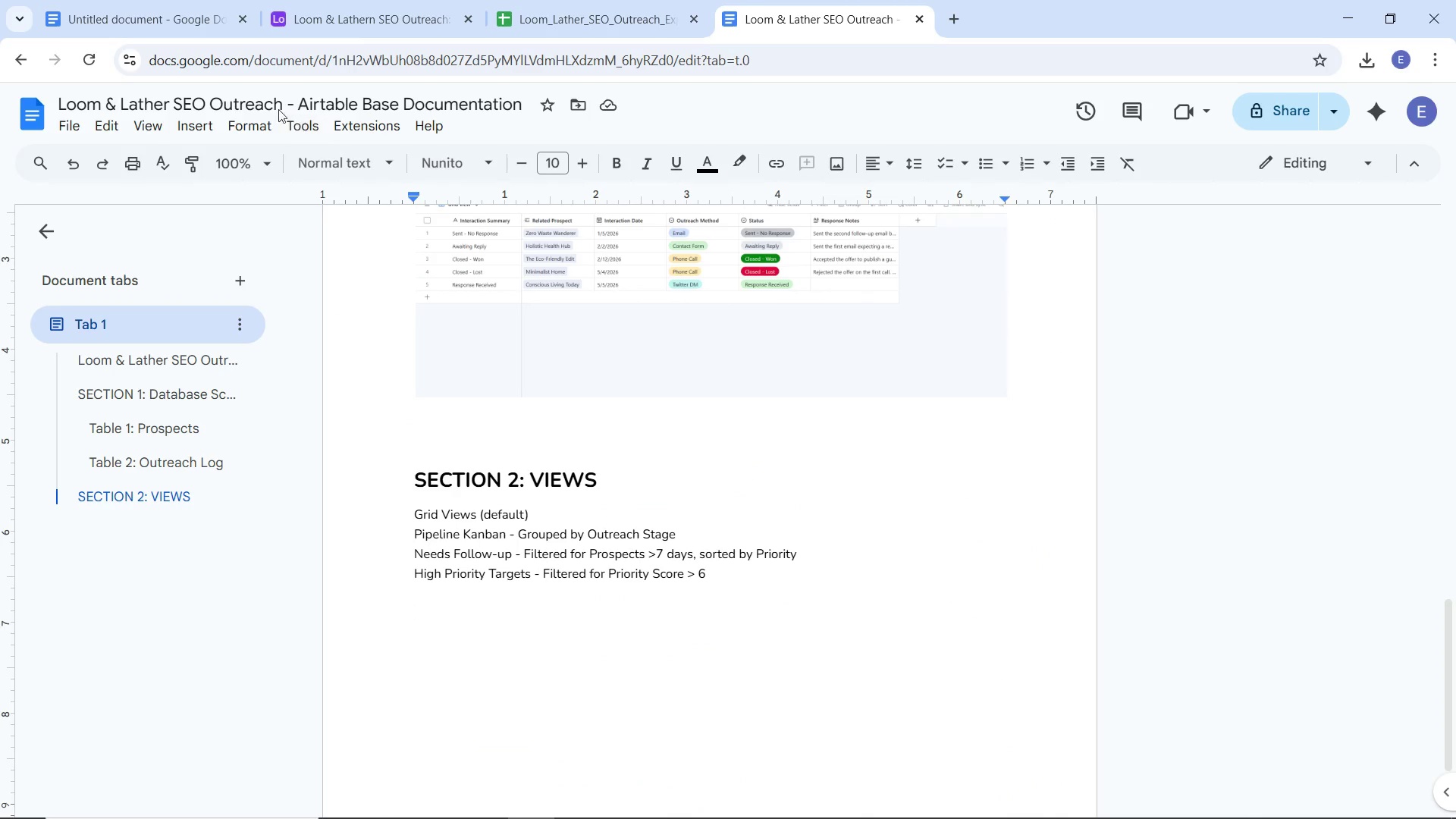 
left_click([319, 14])
 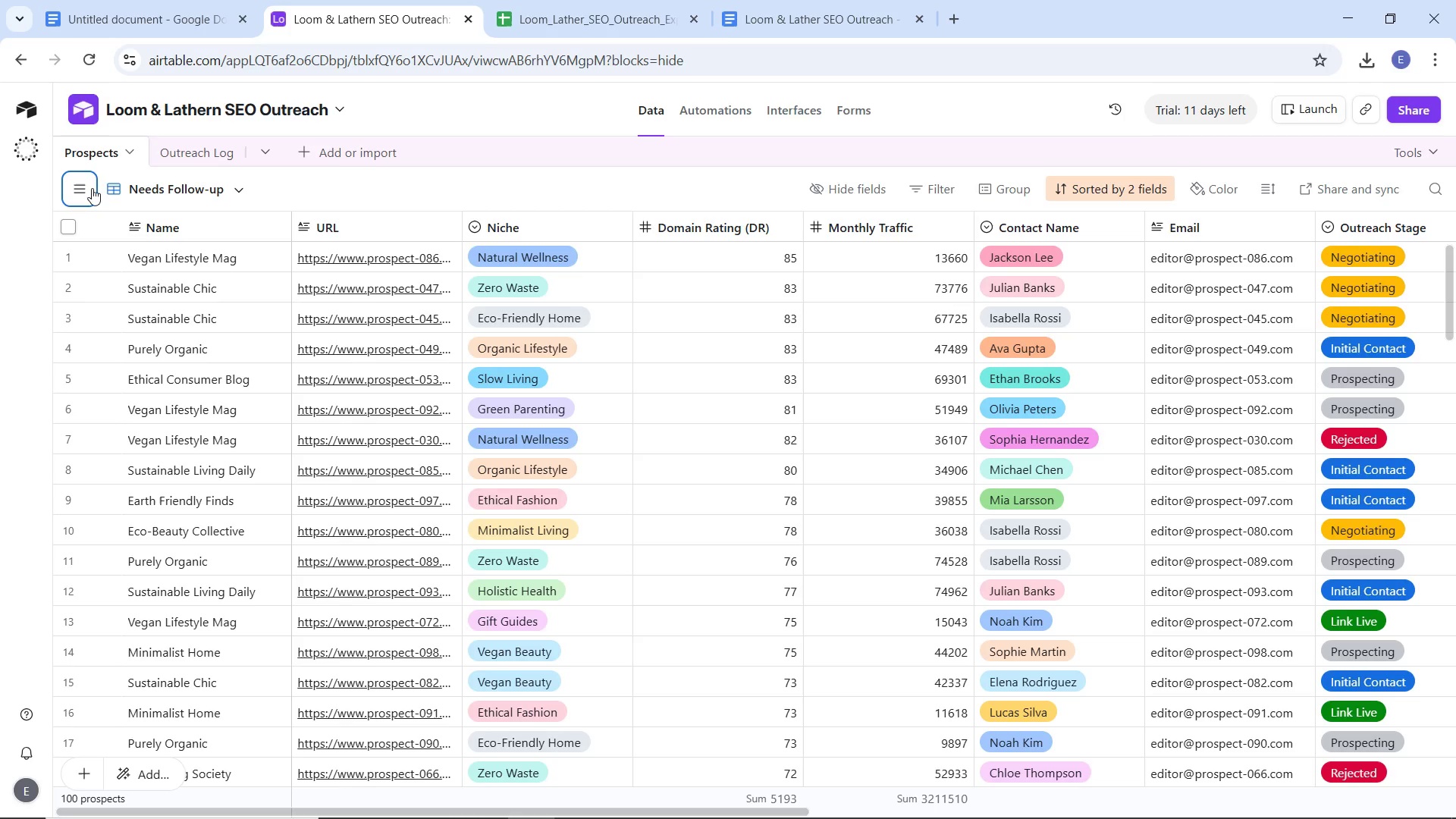 
left_click([89, 187])
 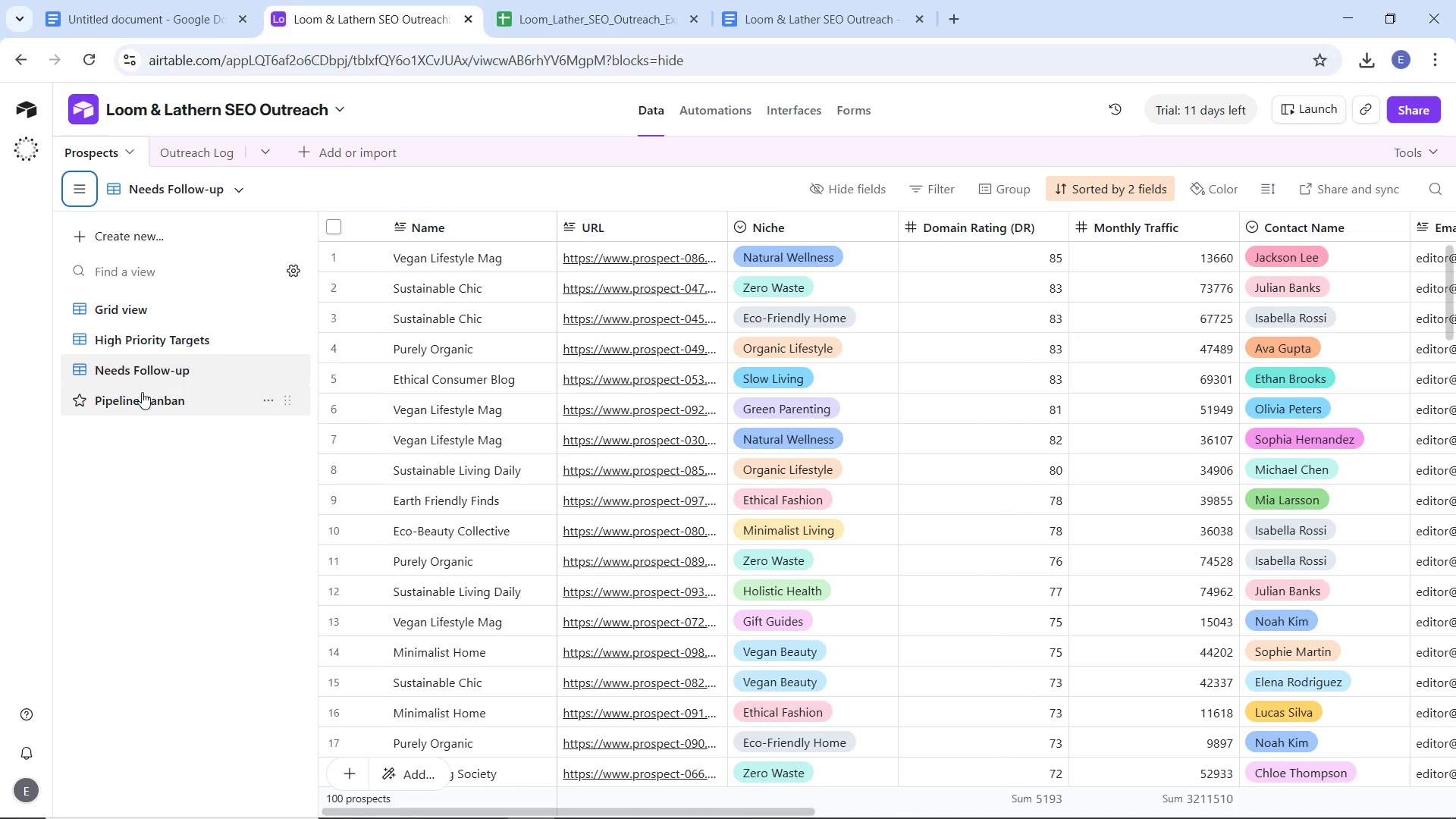 
left_click([142, 392])
 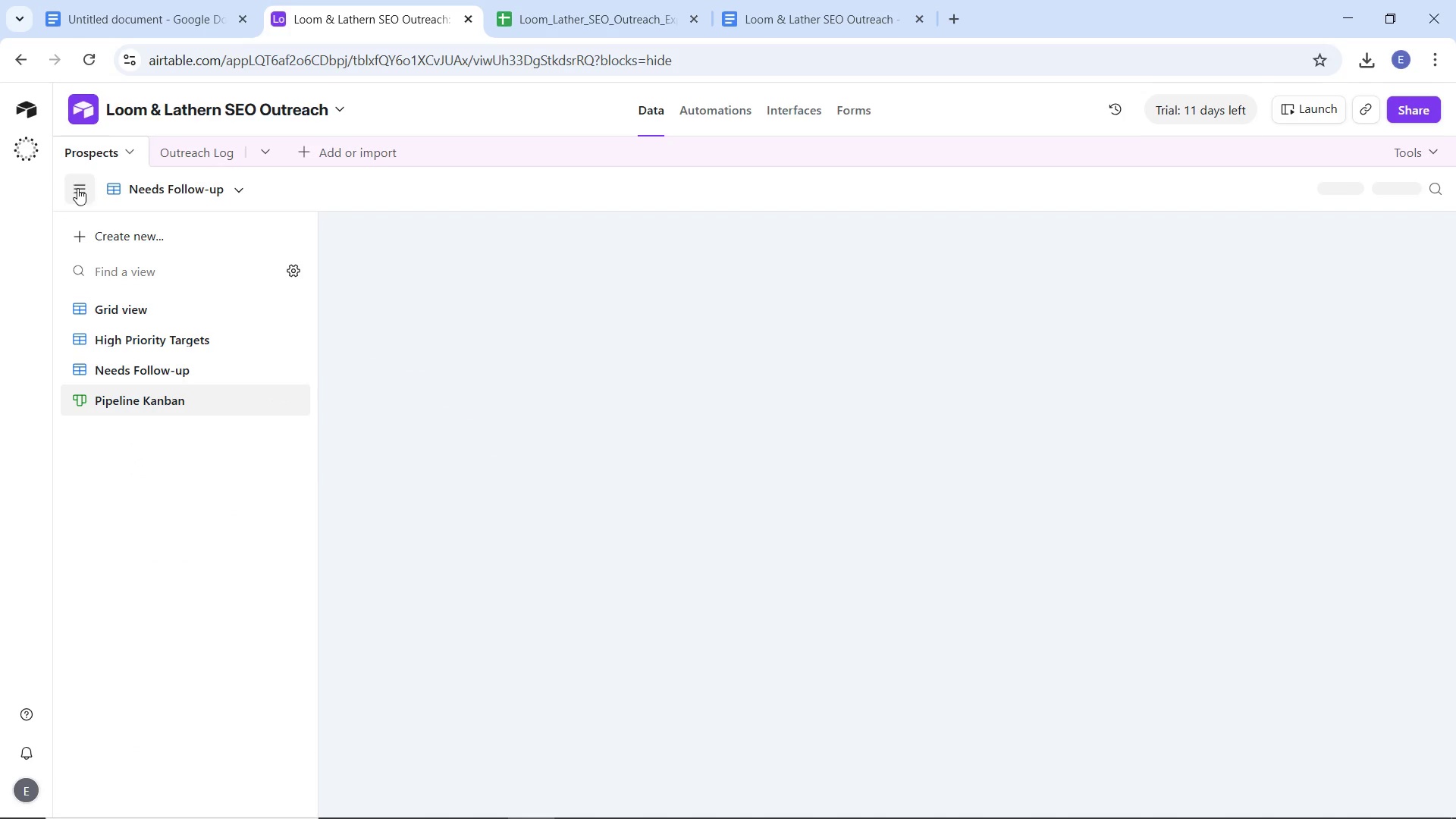 
left_click([81, 193])
 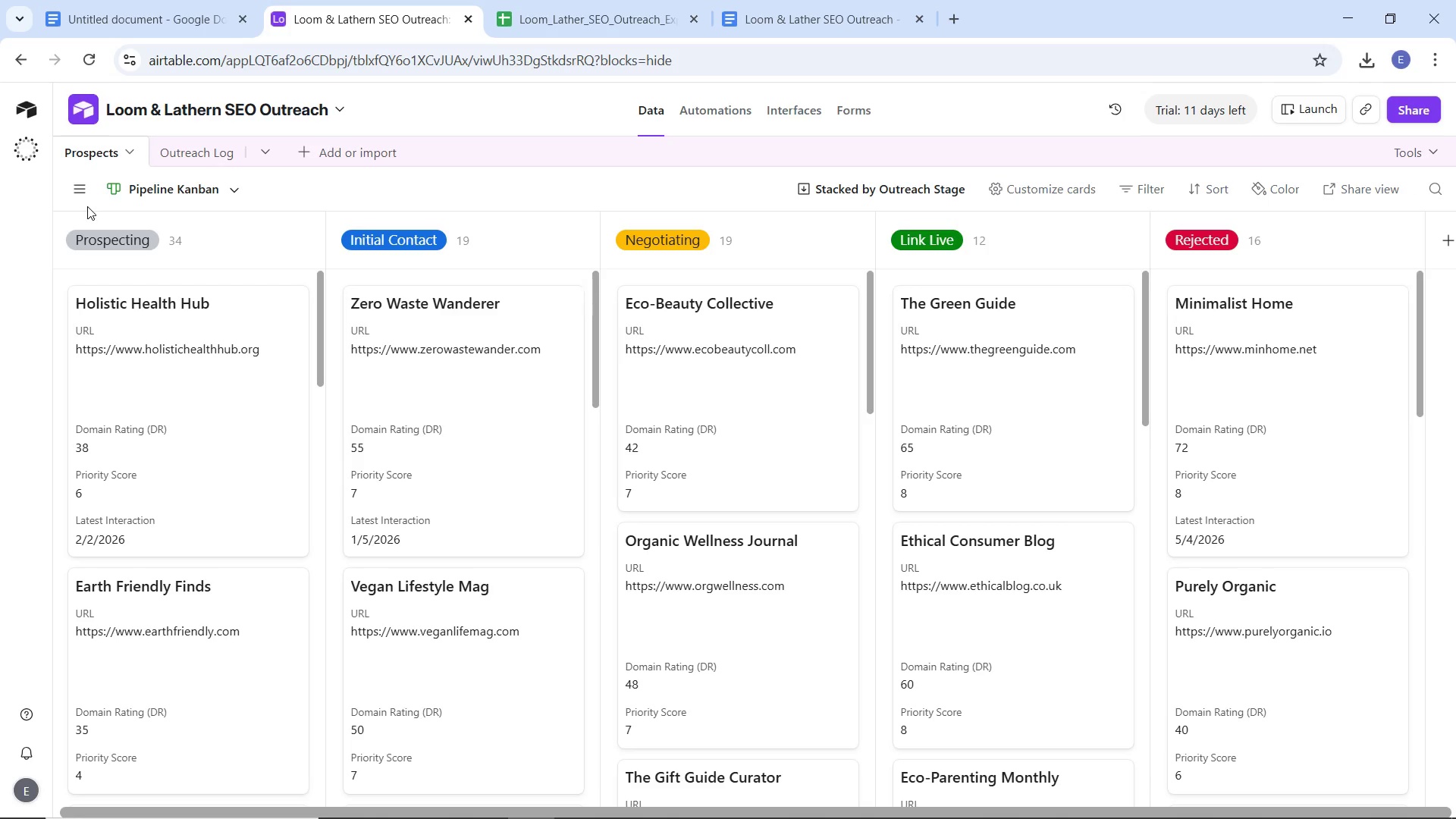 
key(Meta+Shift+S)
 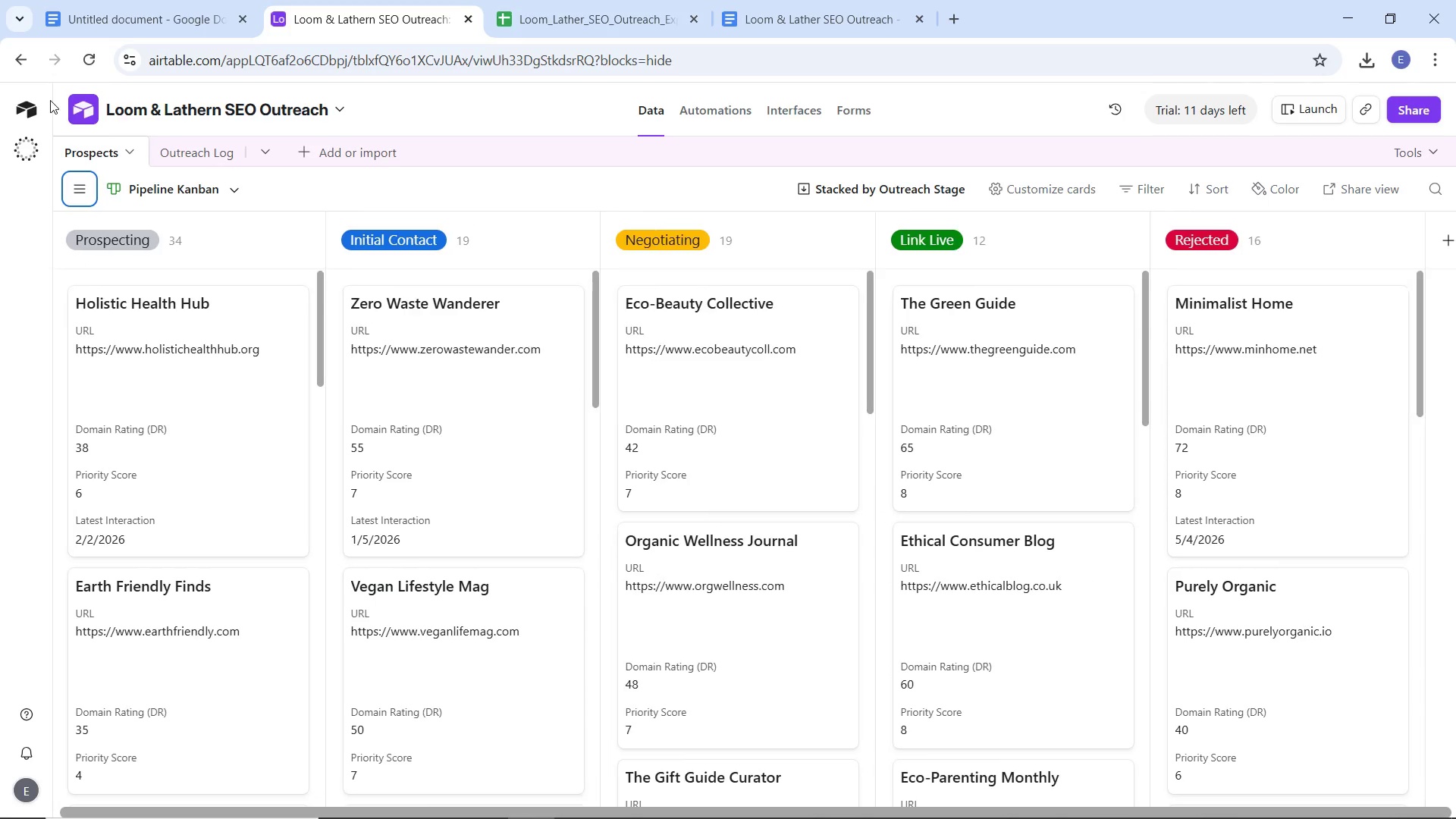 
mouse_move([54, 80])
 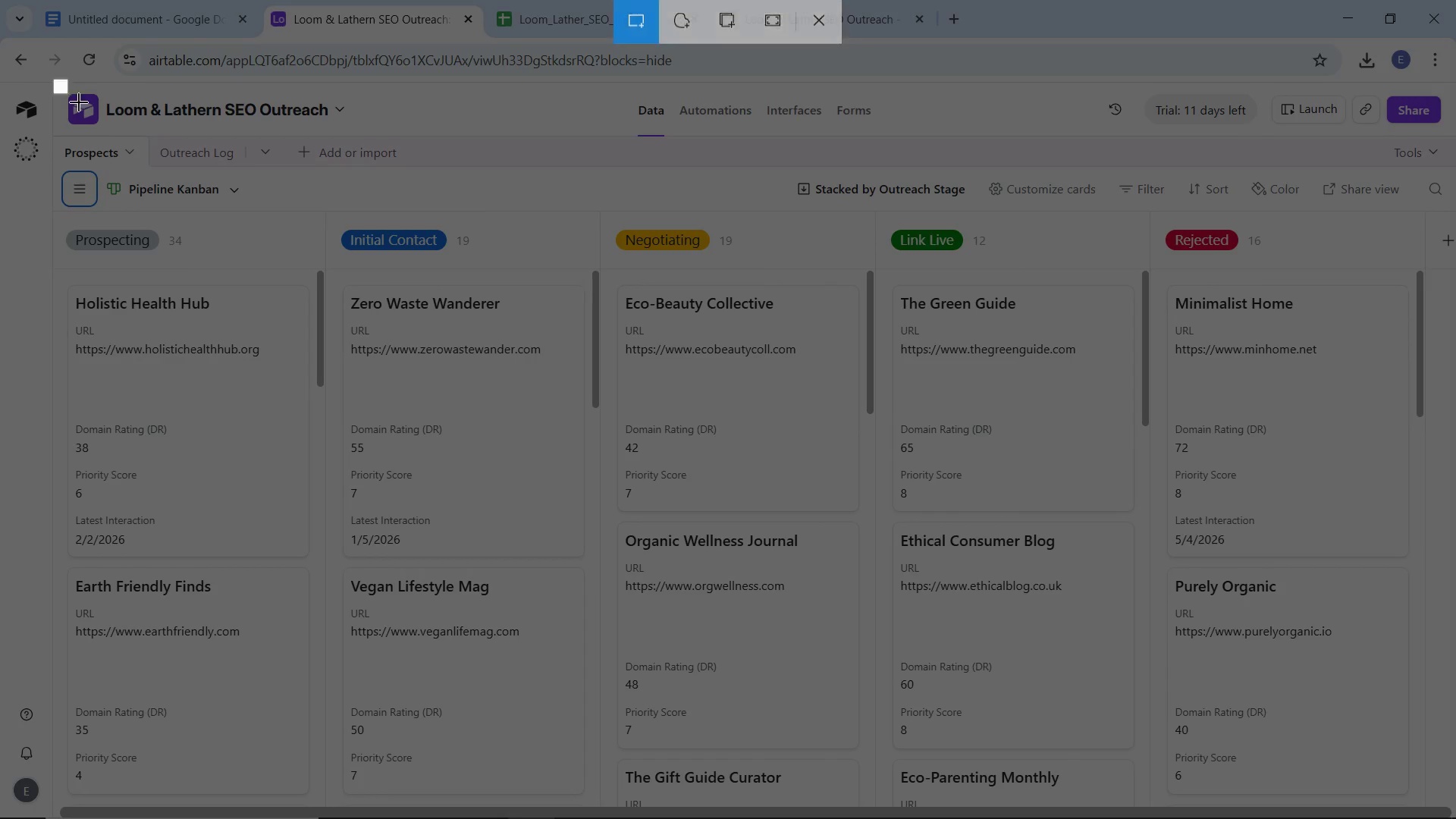 
left_click_drag(start_coordinate=[54, 80], to_coordinate=[1455, 818])
 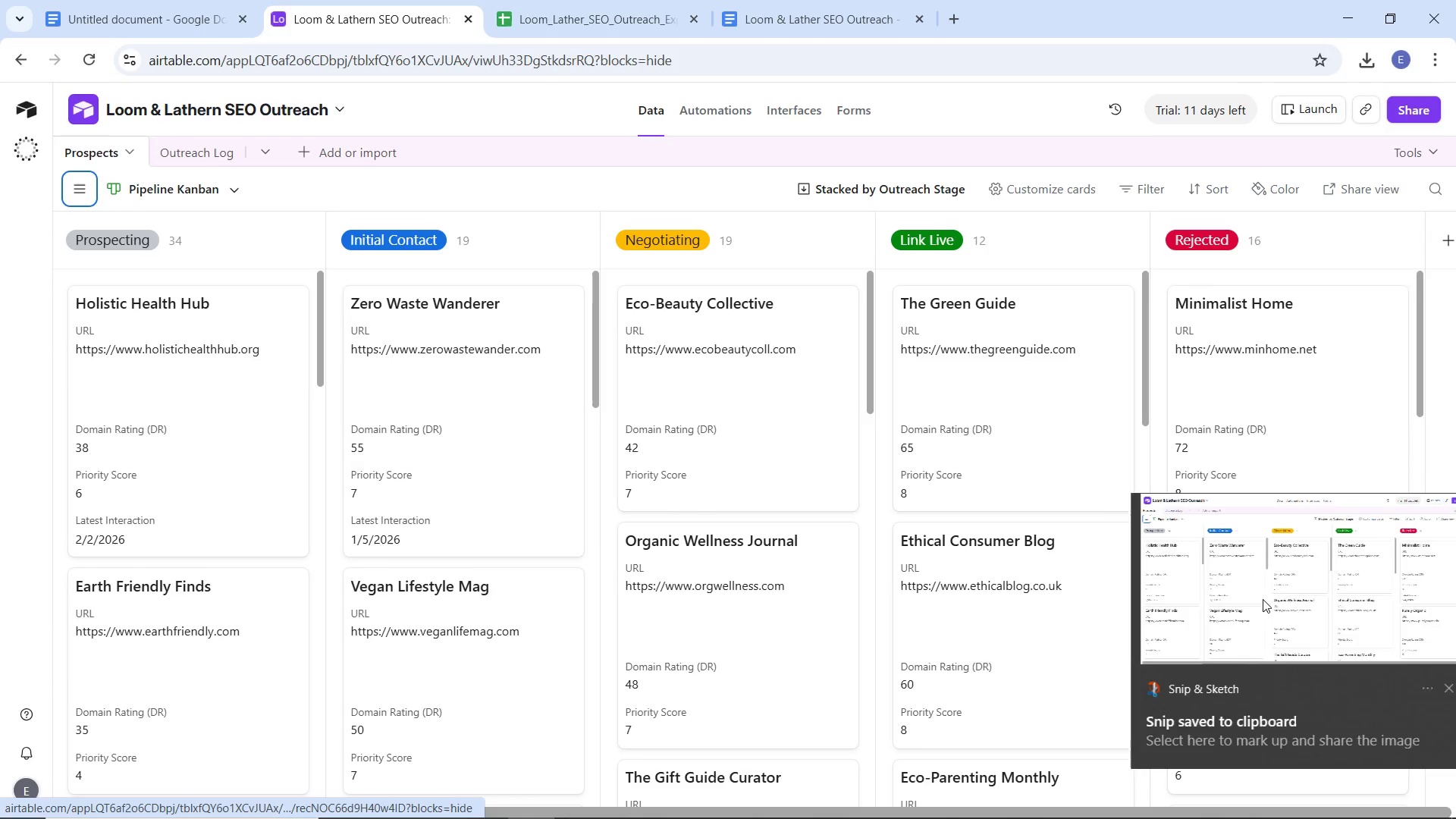 
left_click([1256, 594])
 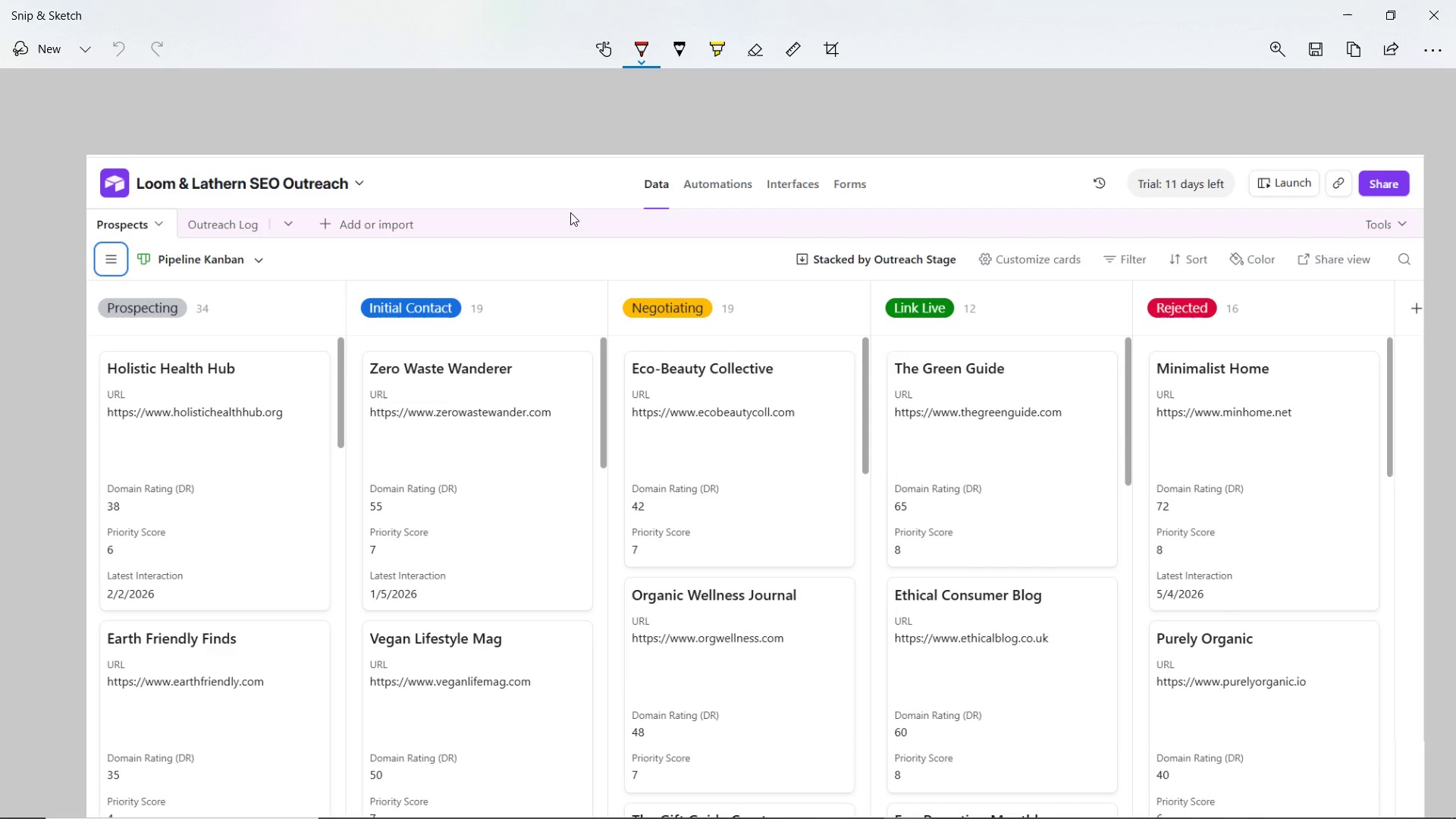 
left_click([1315, 50])
 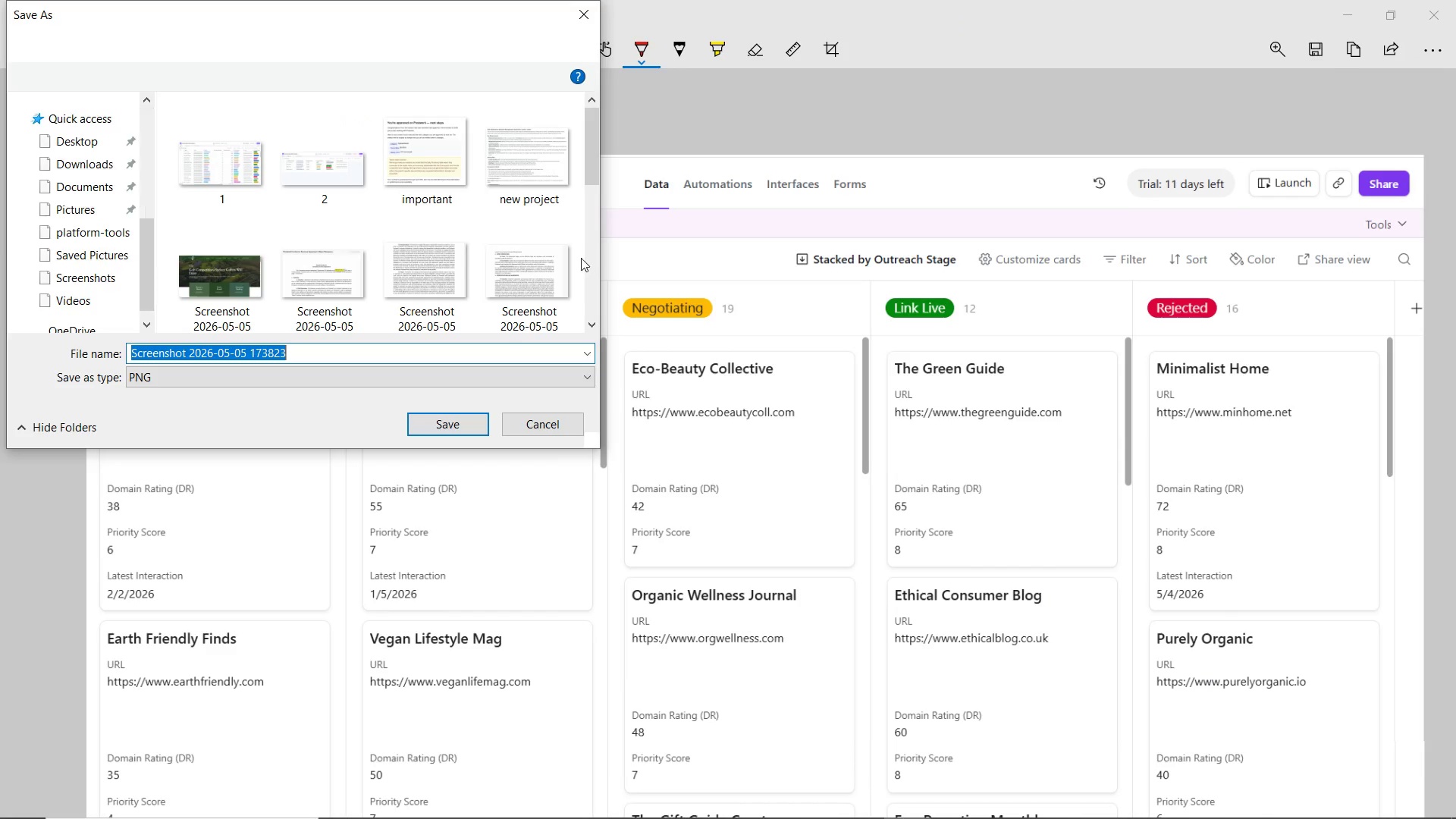 
key(3)
 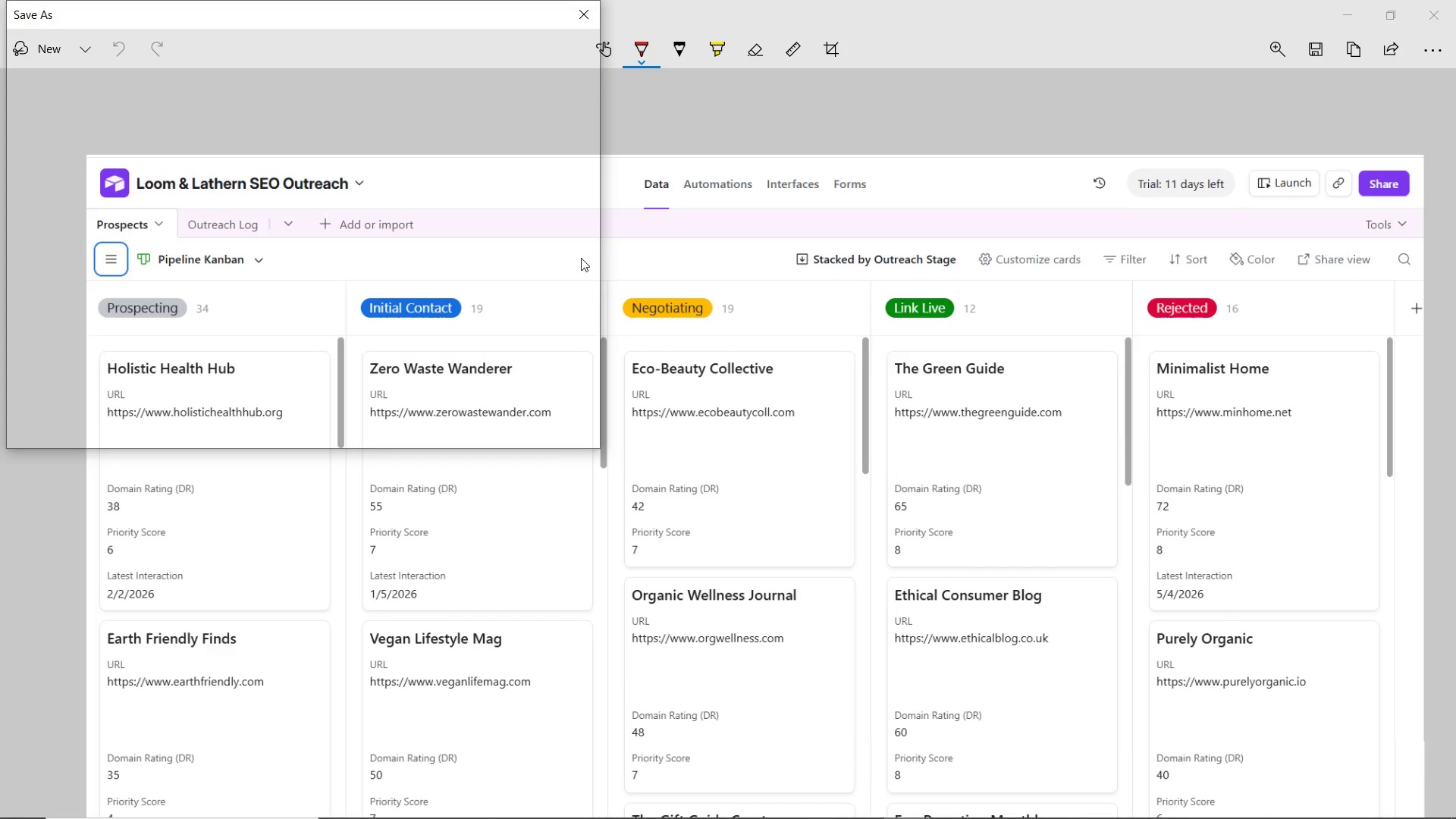 
key(Enter)
 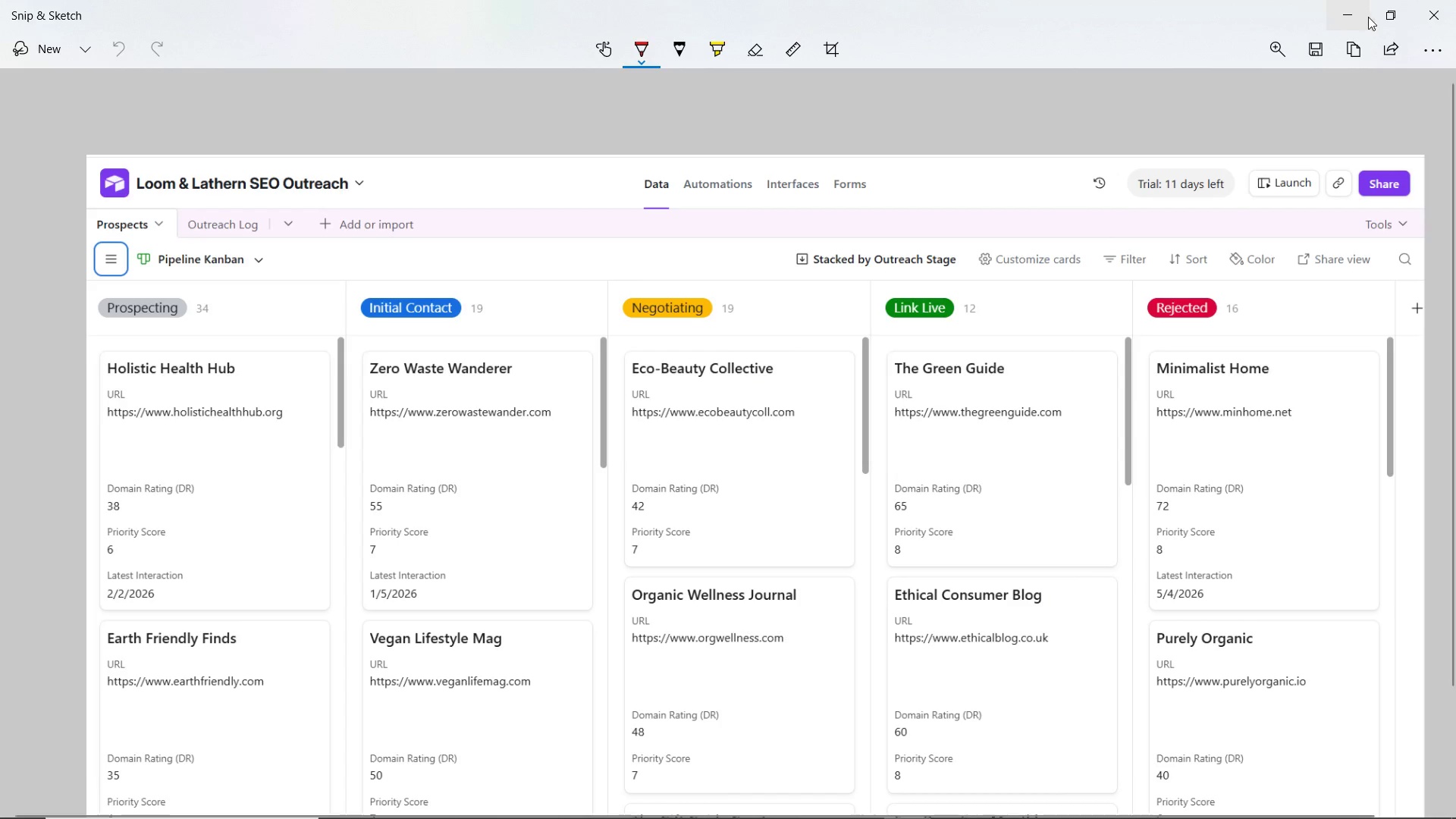 
left_click([1424, 23])
 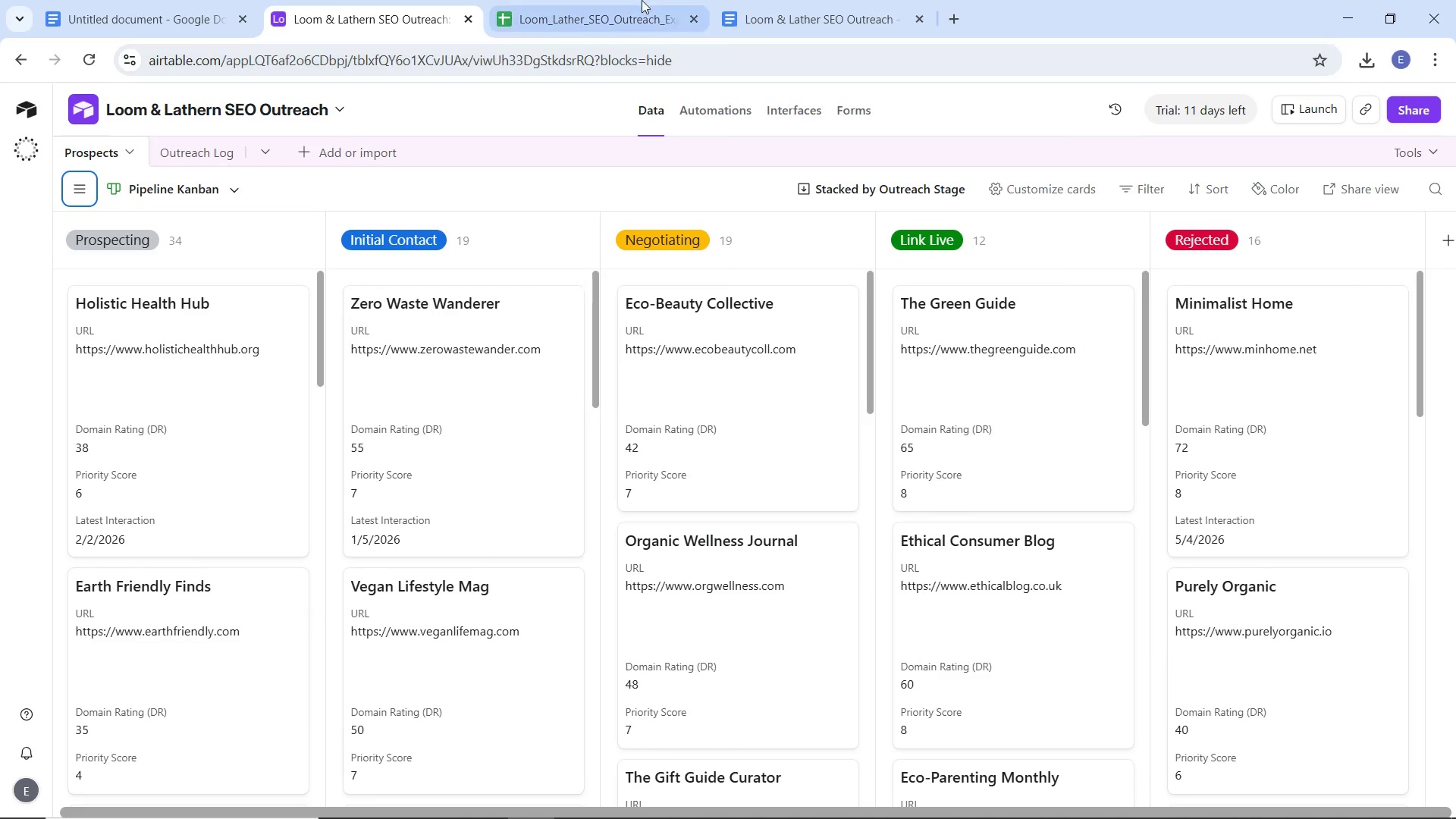 
left_click([799, 5])
 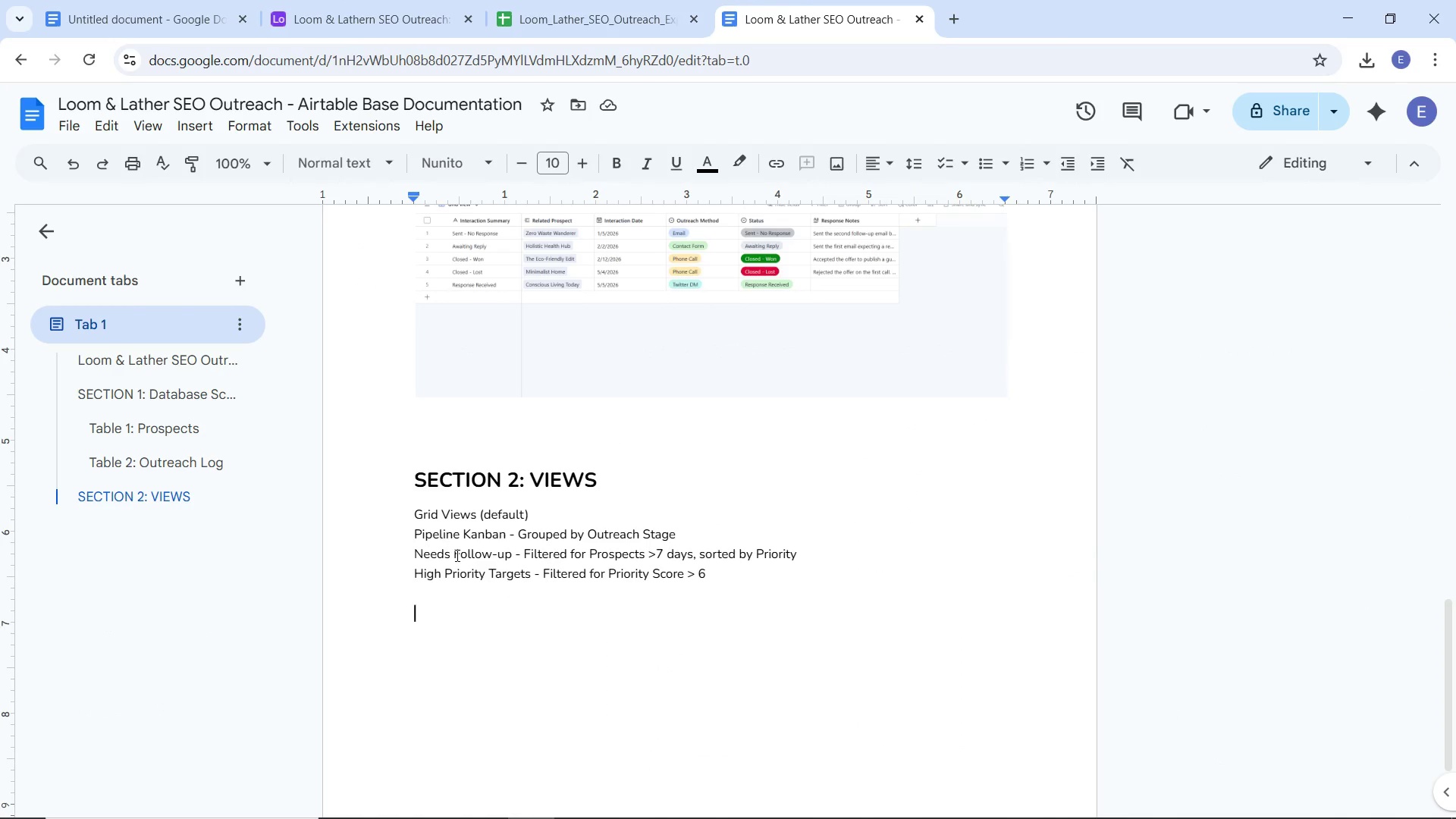 
left_click_drag(start_coordinate=[458, 557], to_coordinate=[418, 554])
 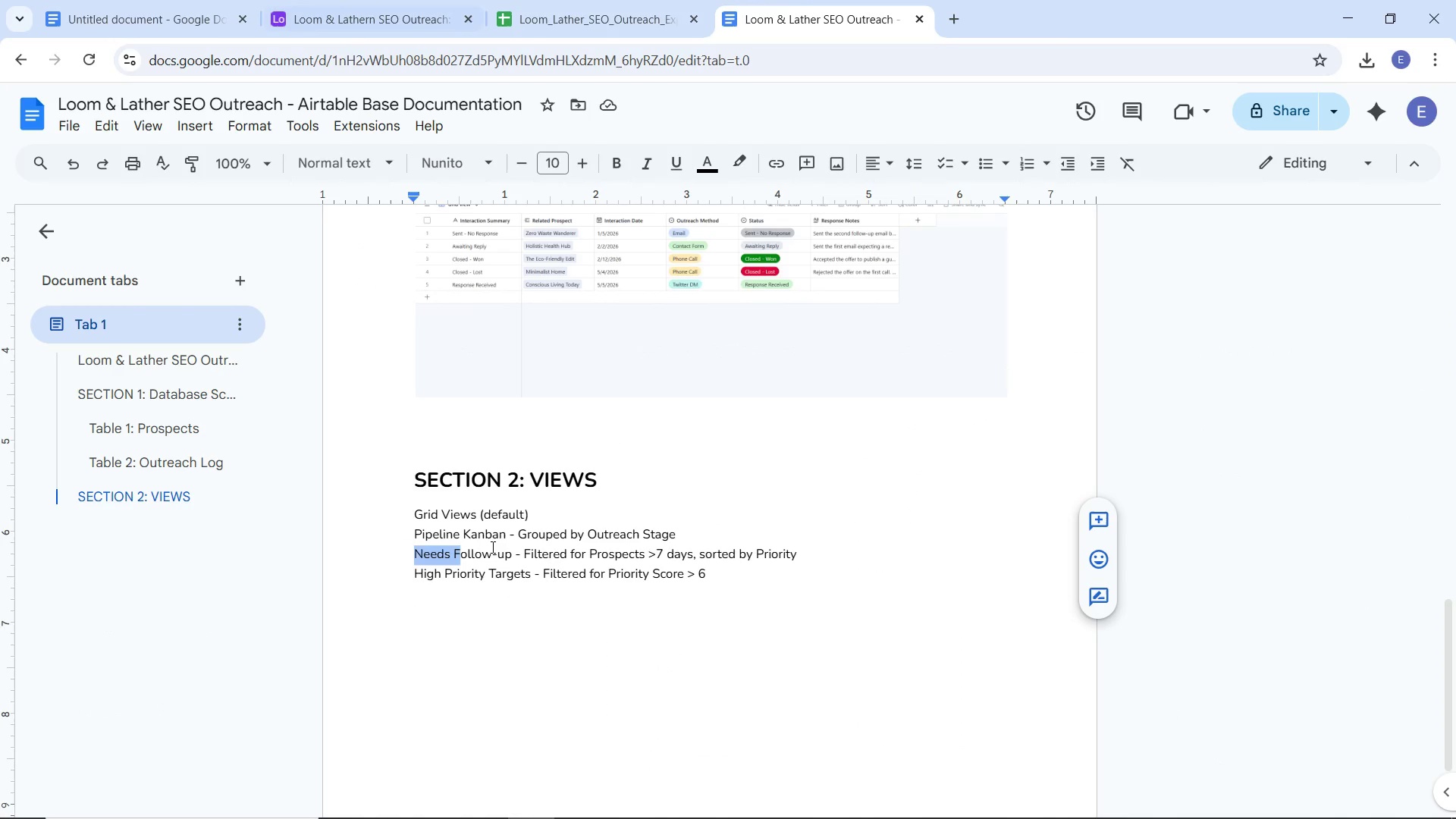 
left_click([492, 547])
 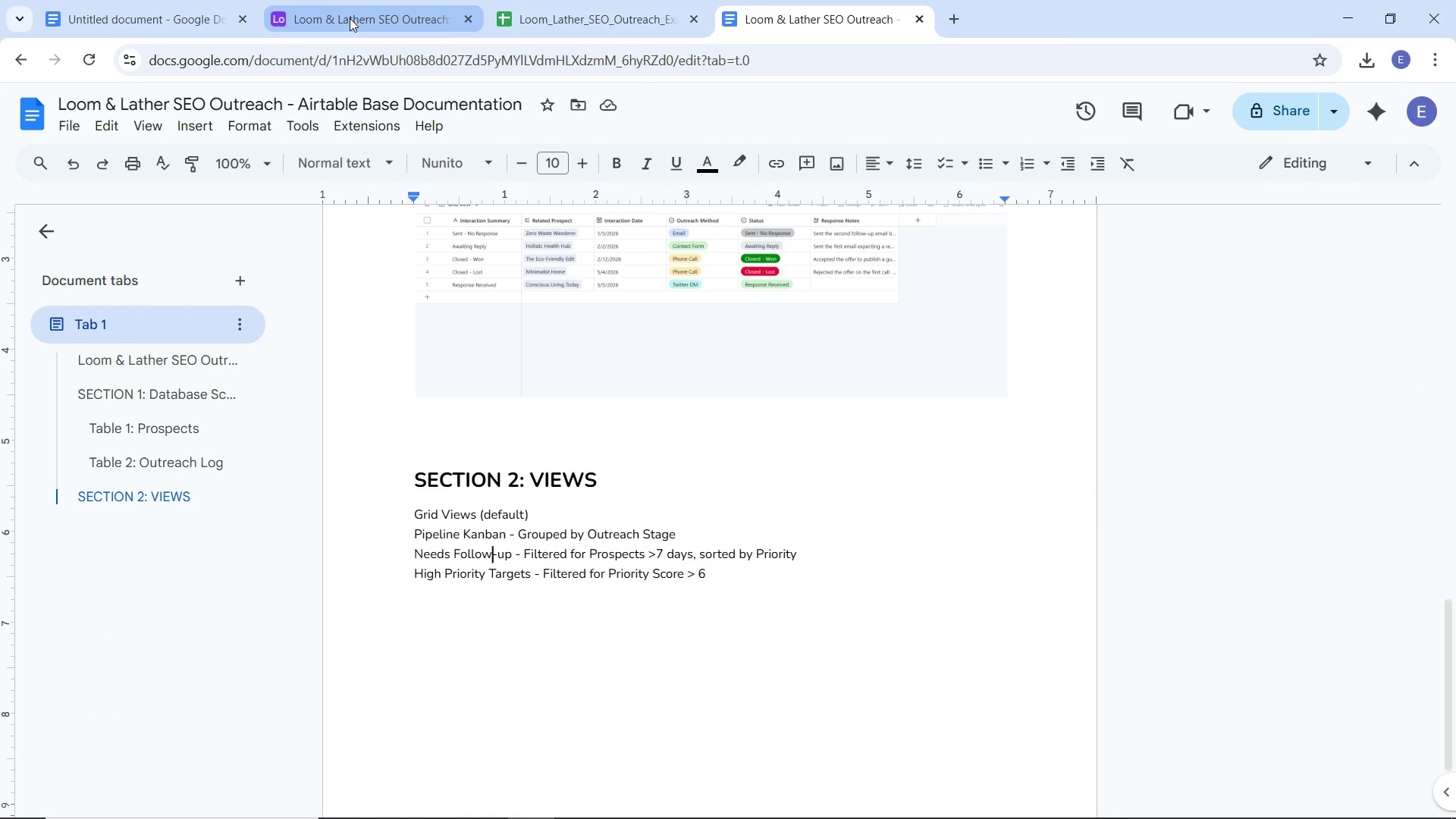 
left_click([350, 18])
 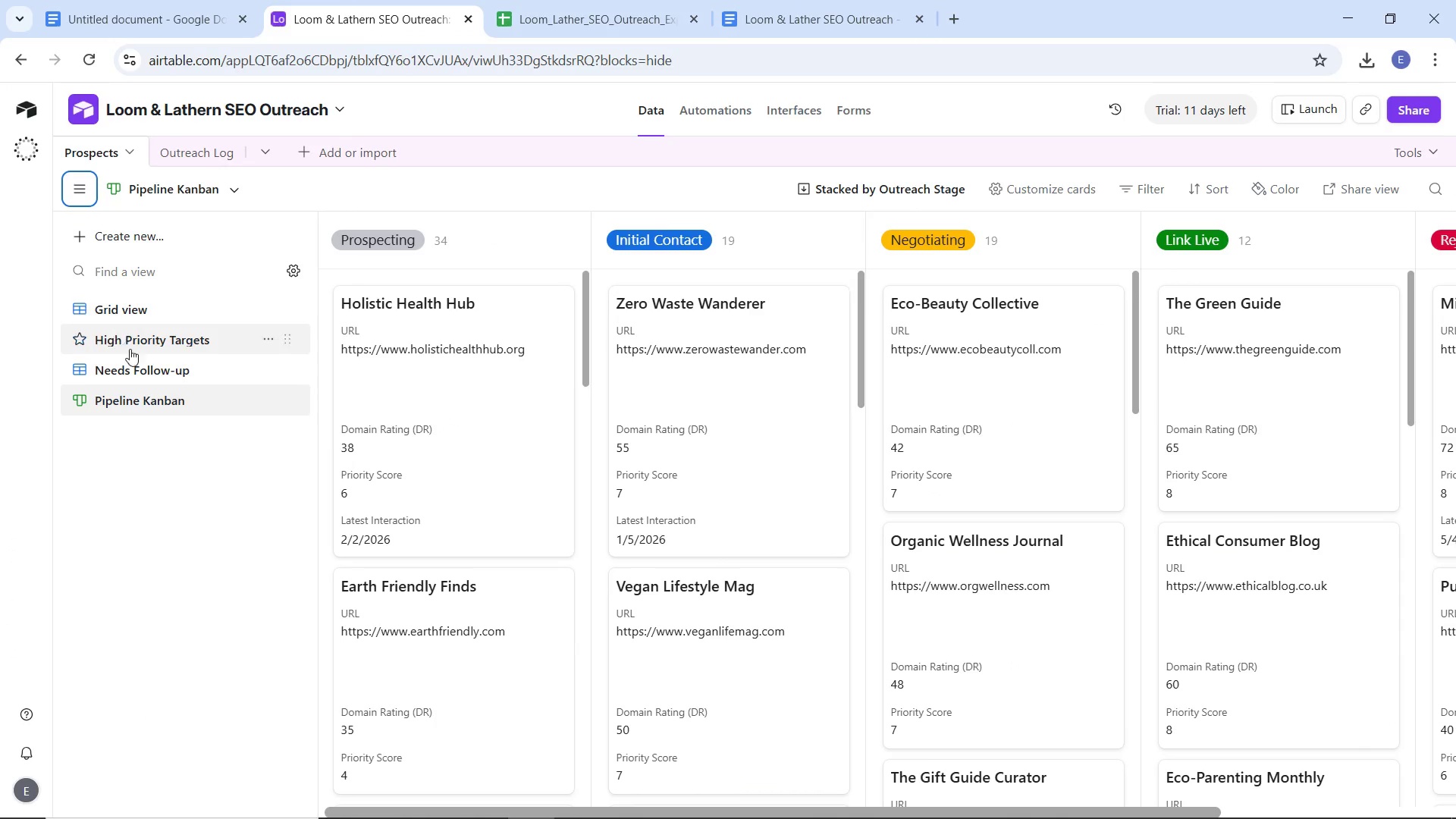 
left_click([136, 362])
 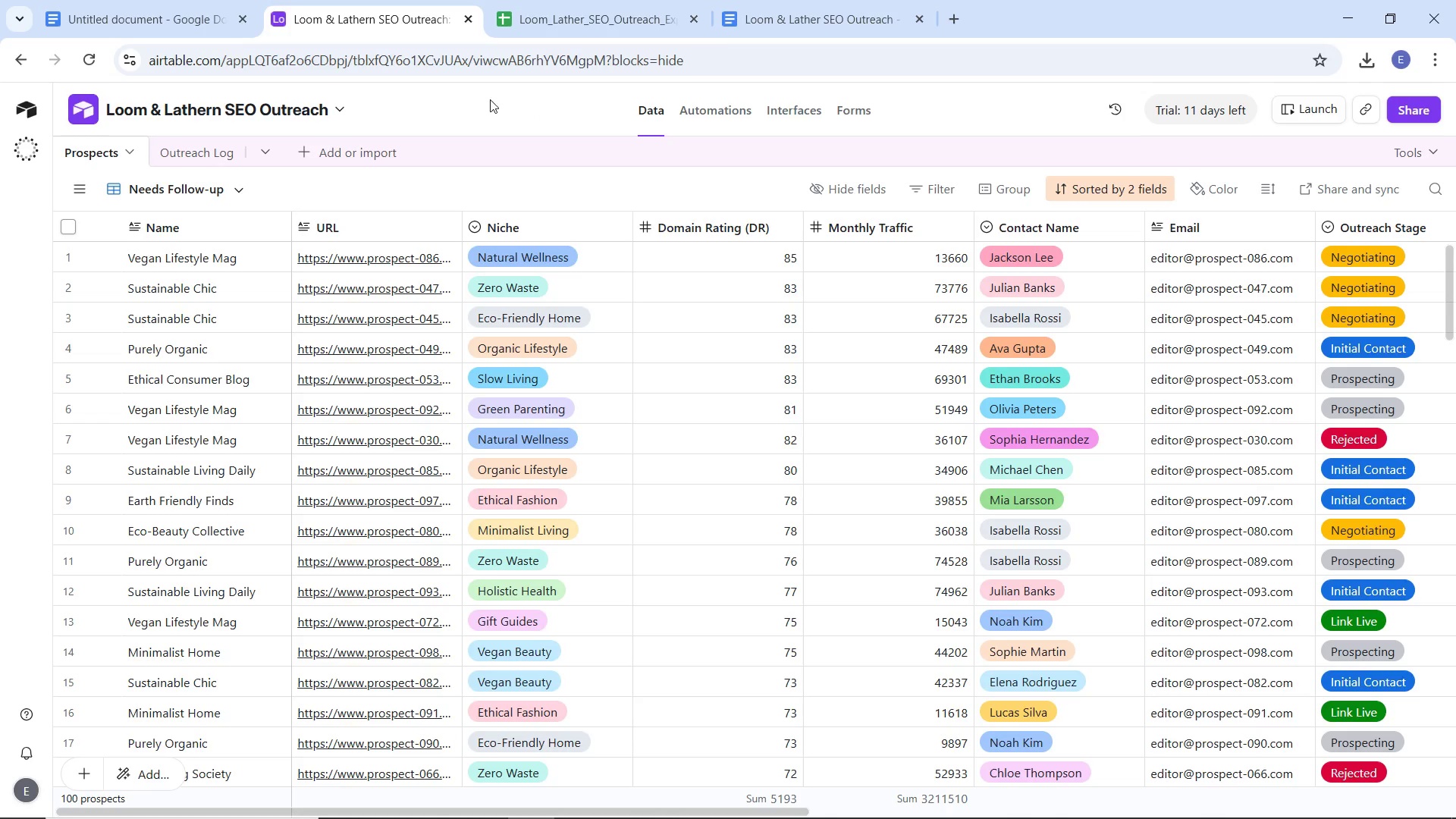 
key(Meta+Shift+MetaLeft)
 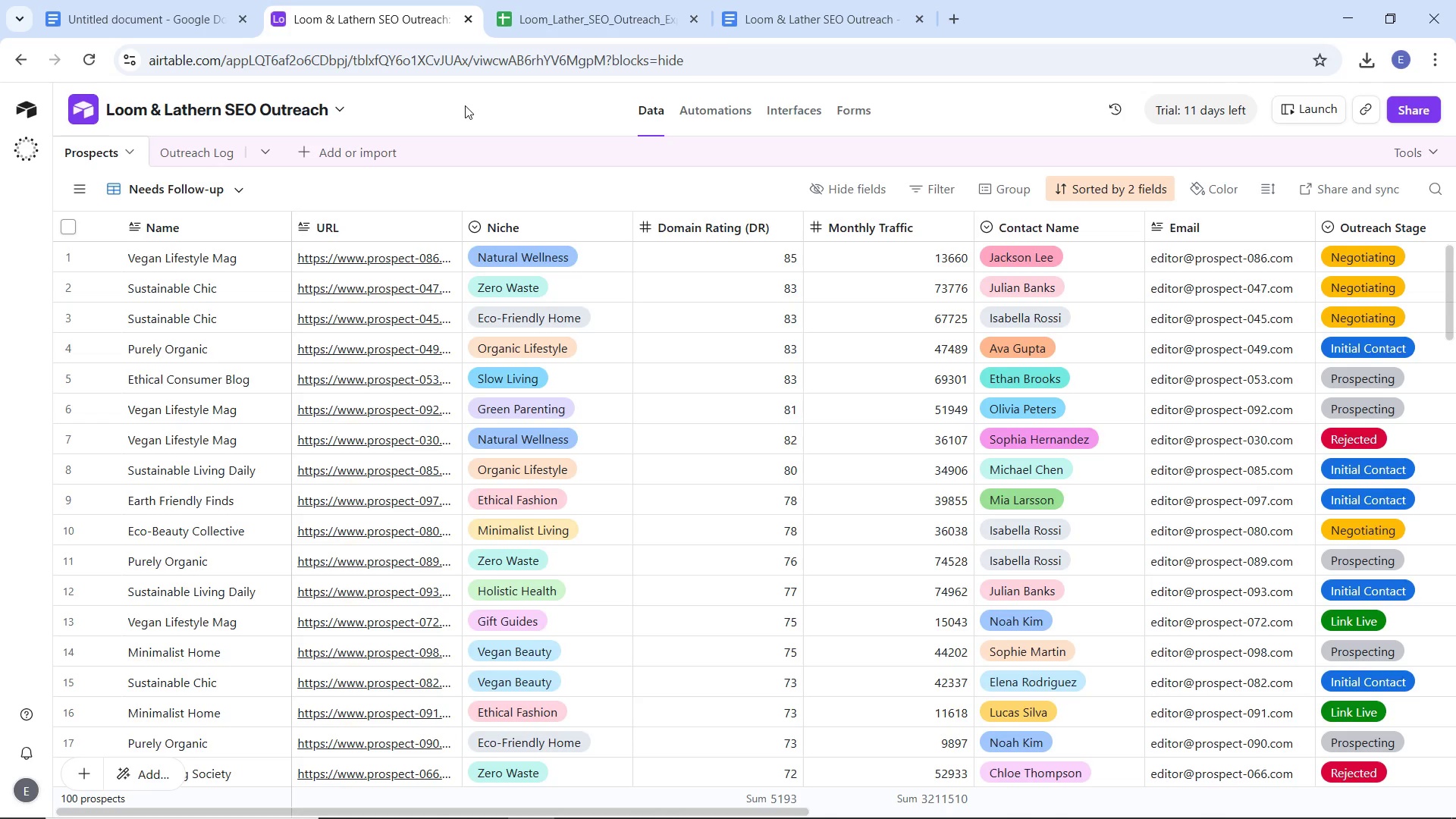 
key(Meta+Shift+S)
 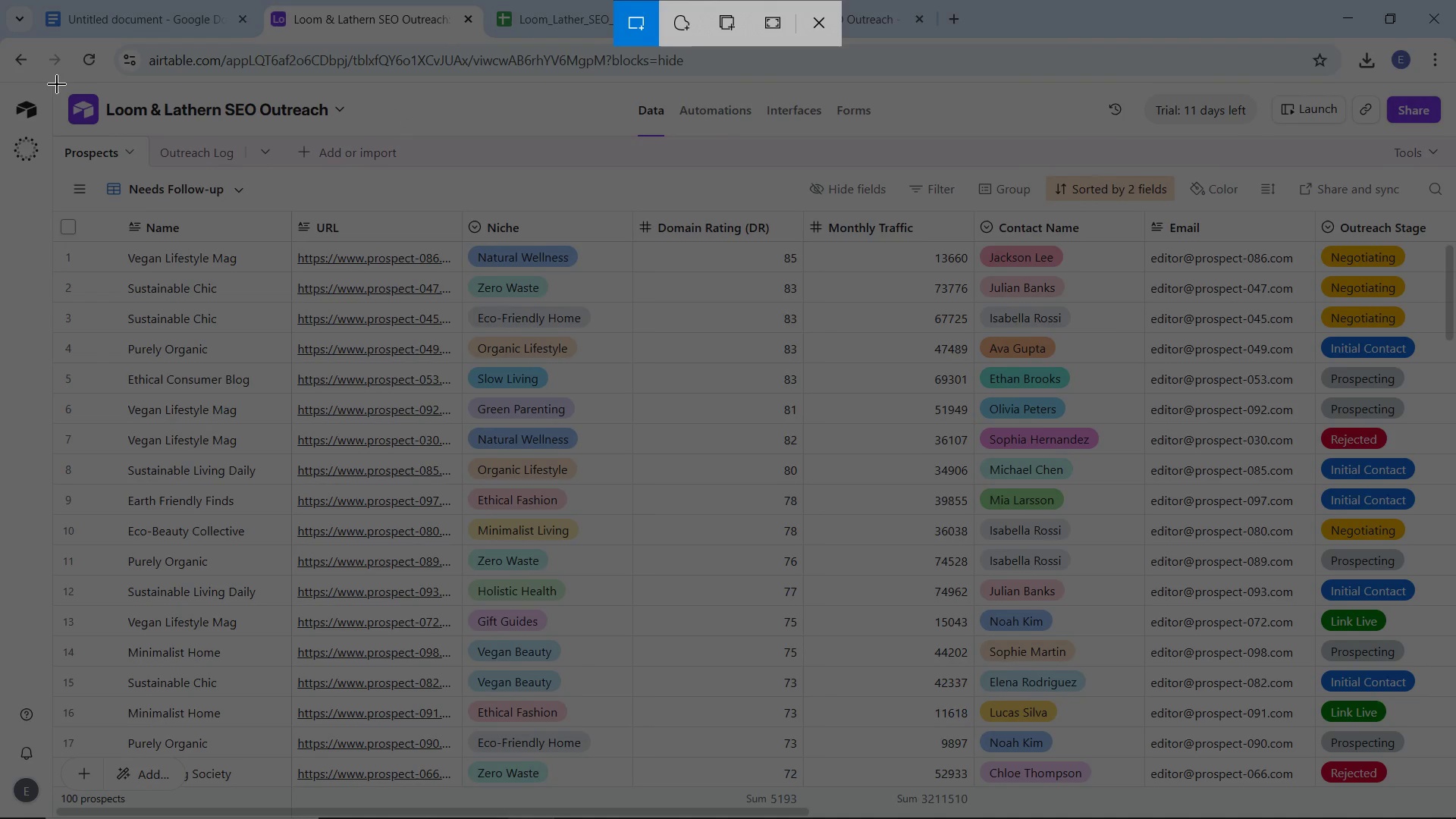 
left_click_drag(start_coordinate=[54, 84], to_coordinate=[1455, 818])
 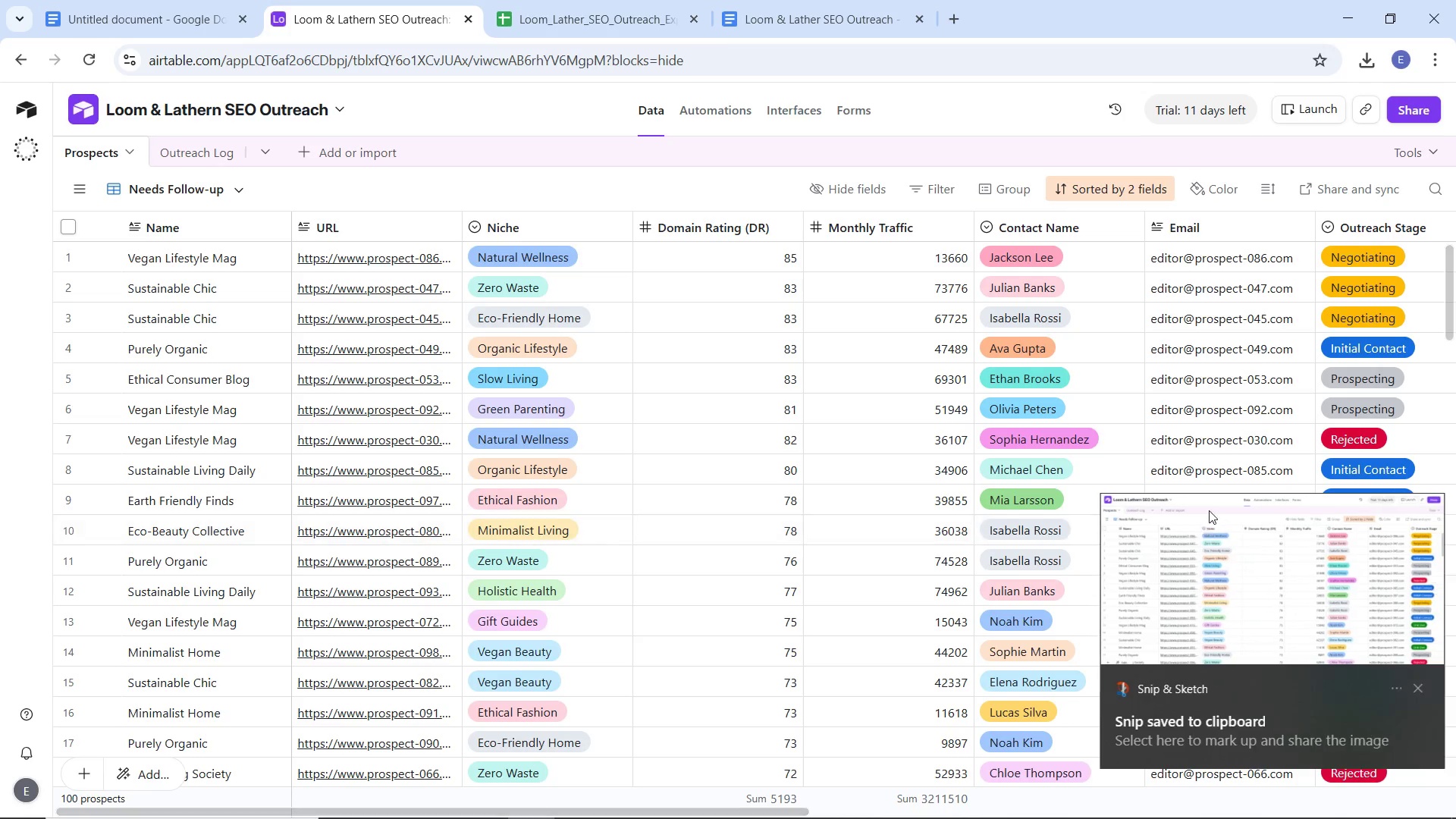 
left_click([1227, 586])
 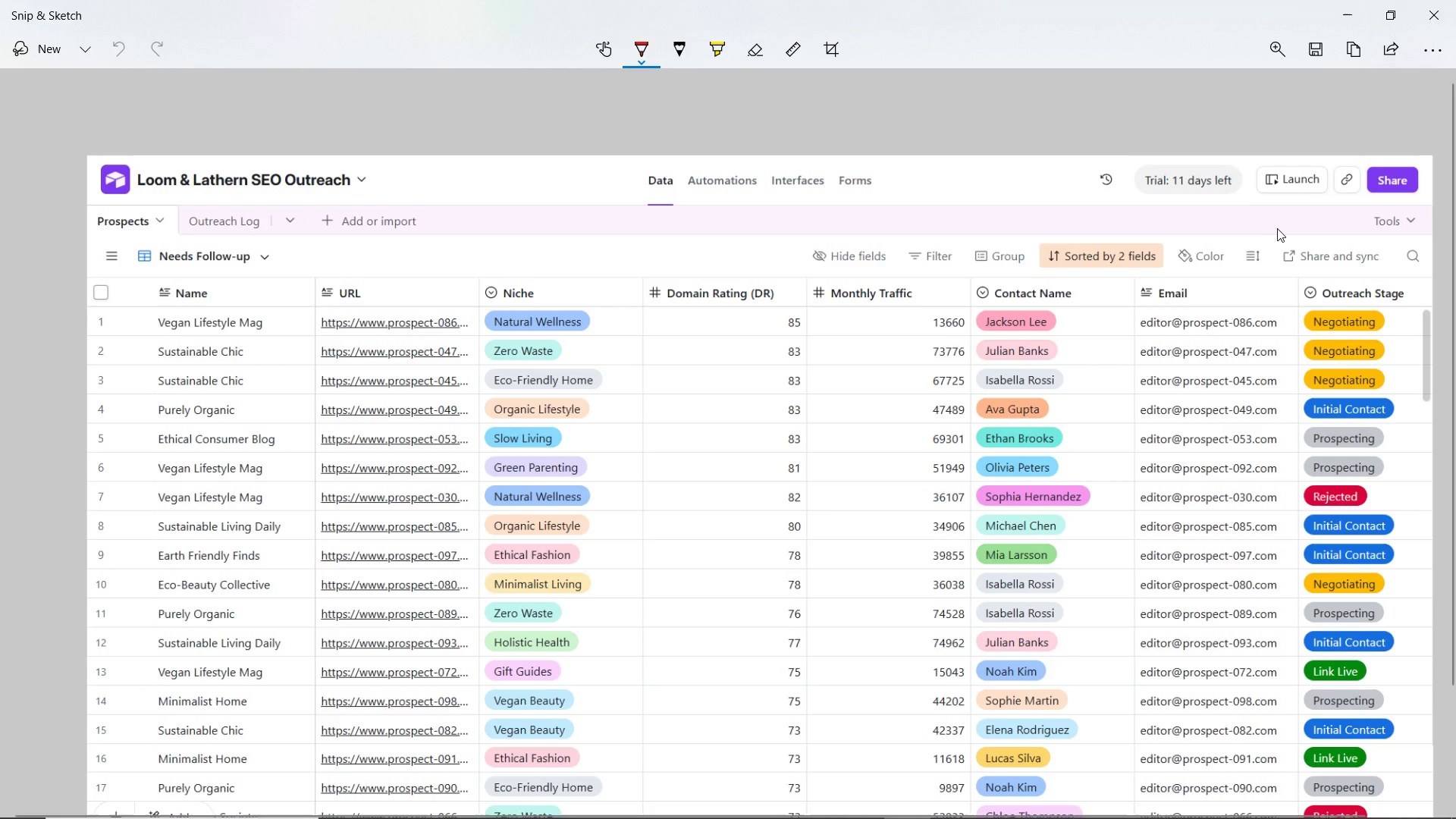 
left_click([1314, 49])
 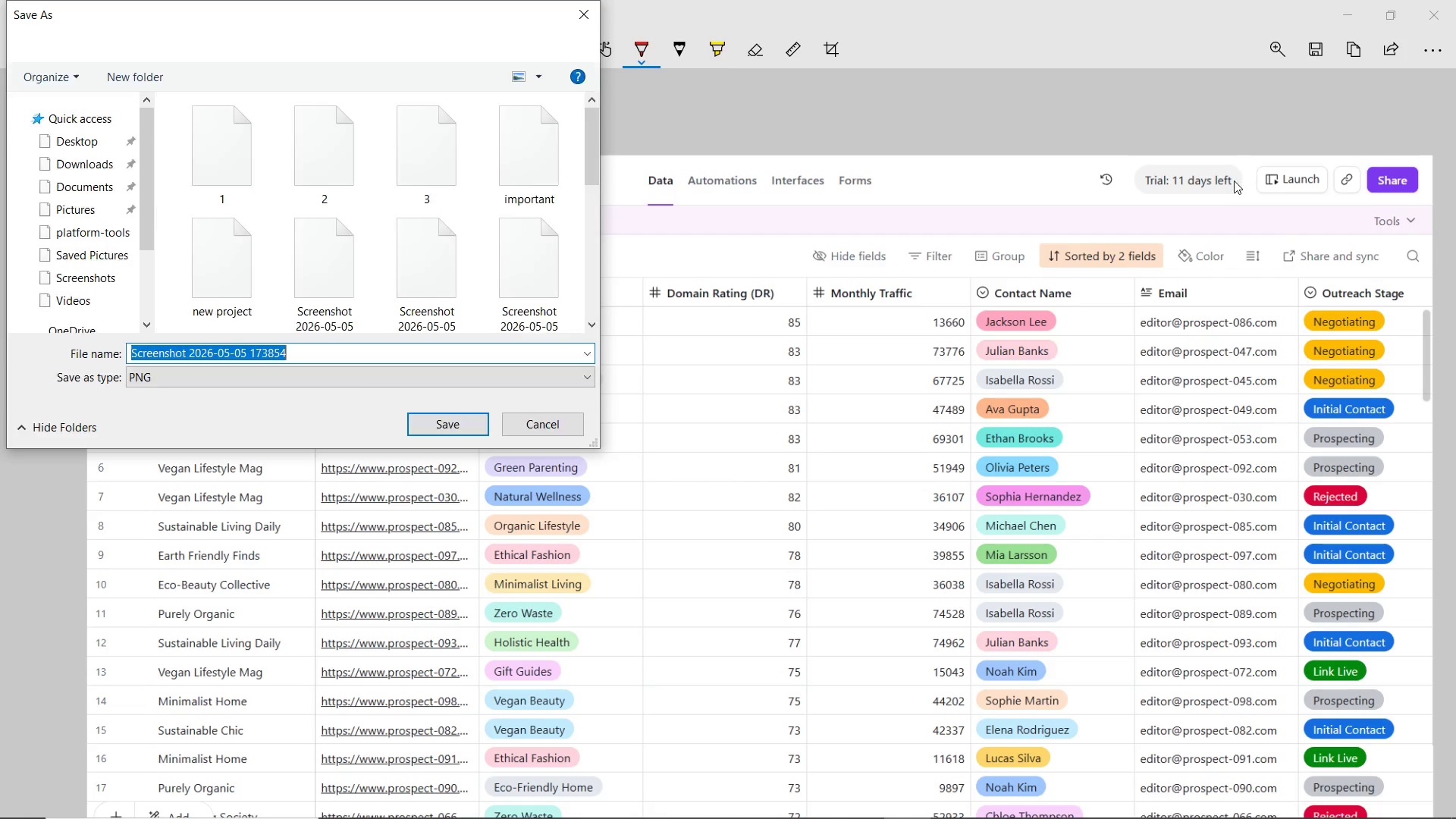 
key(4)
 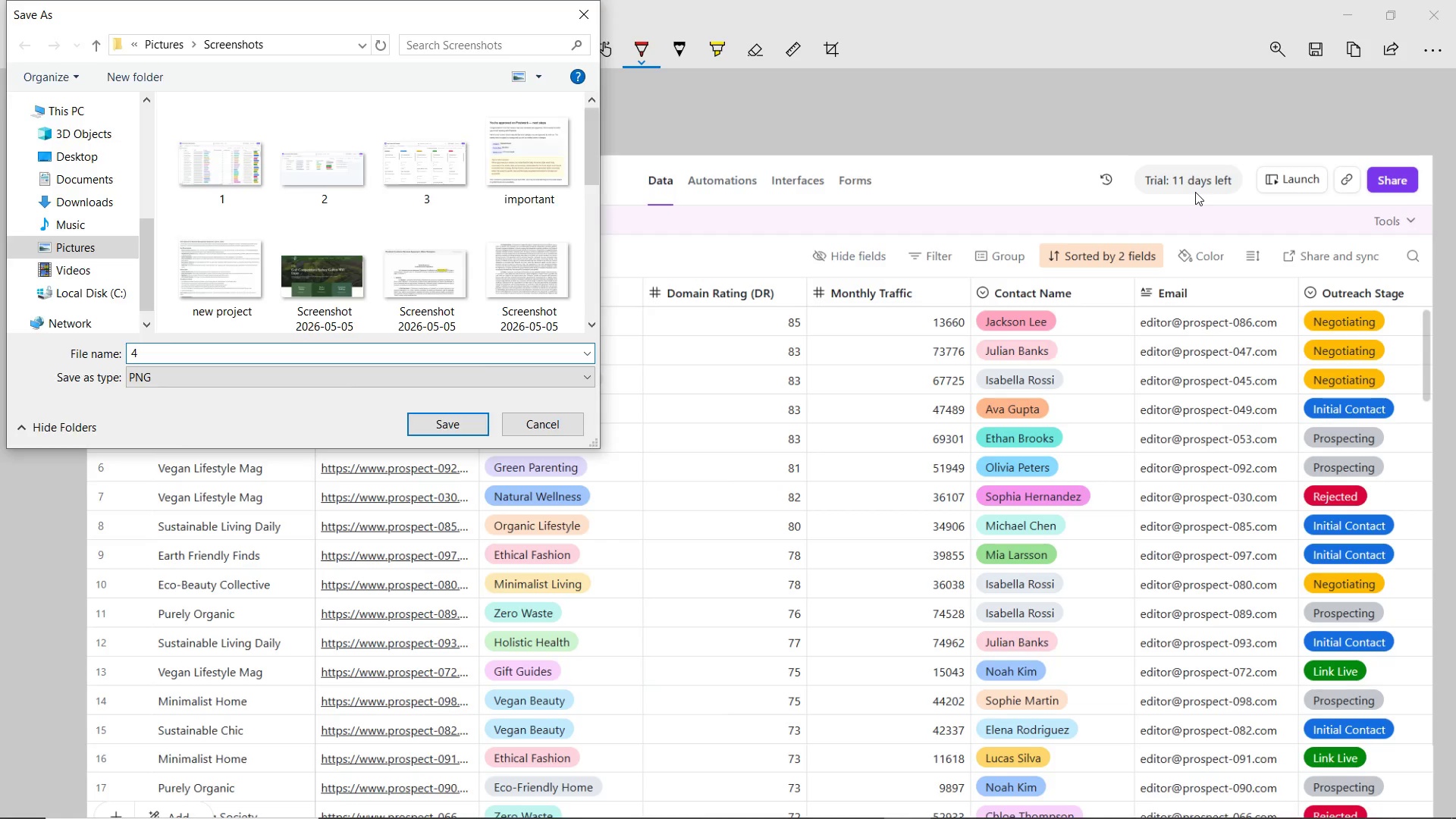 
key(Enter)
 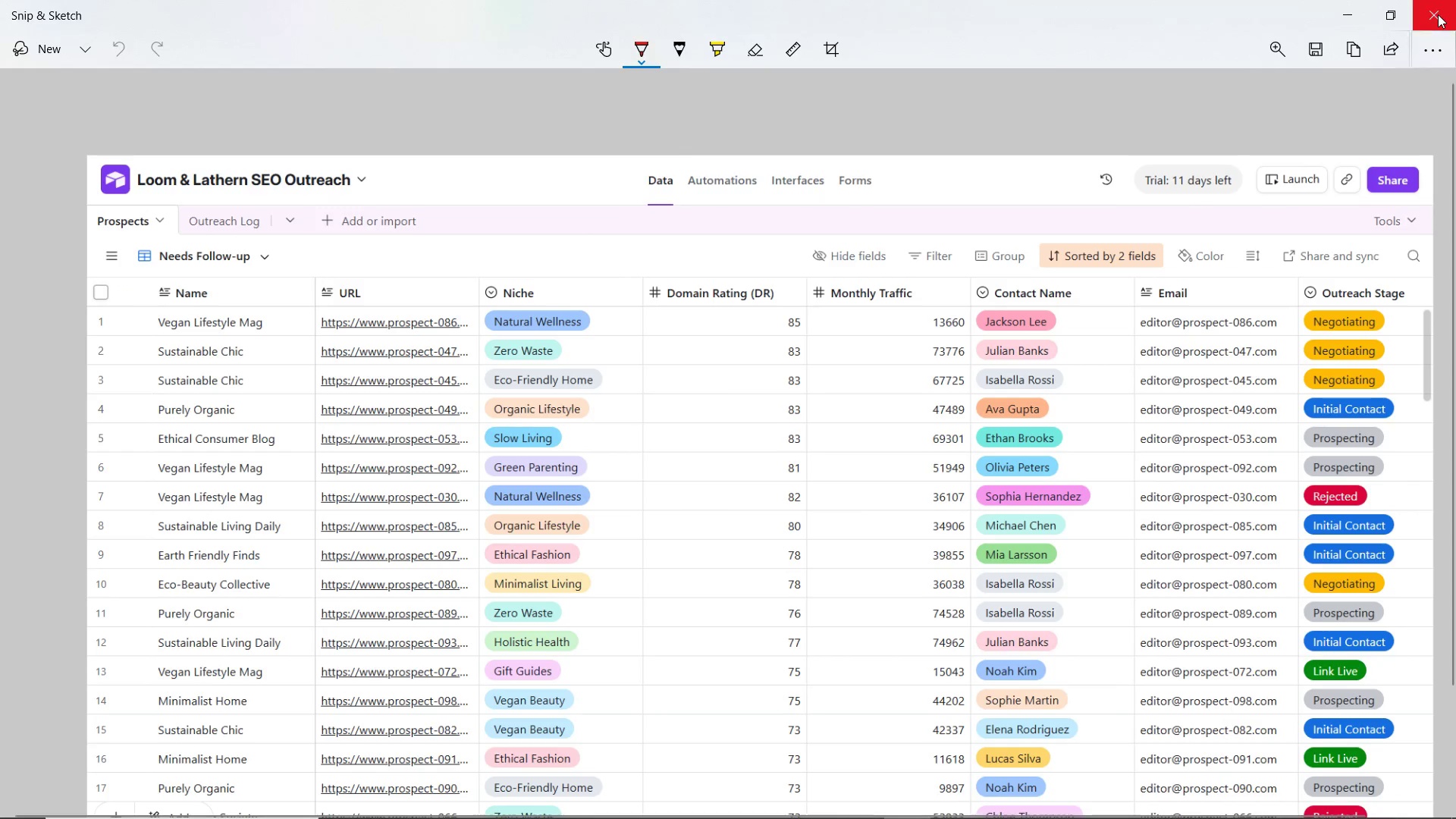 
left_click([1438, 14])
 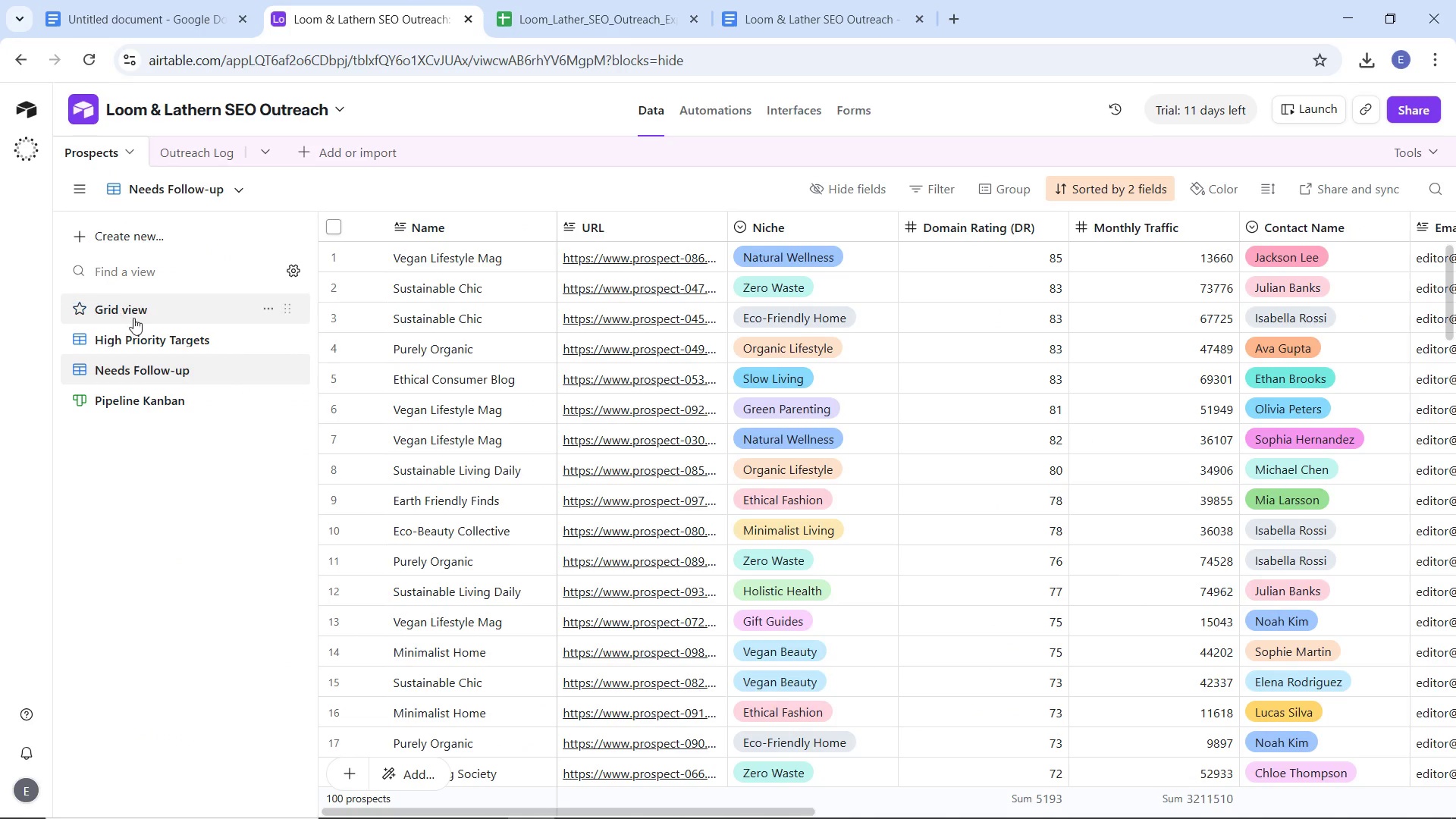 
left_click([144, 331])
 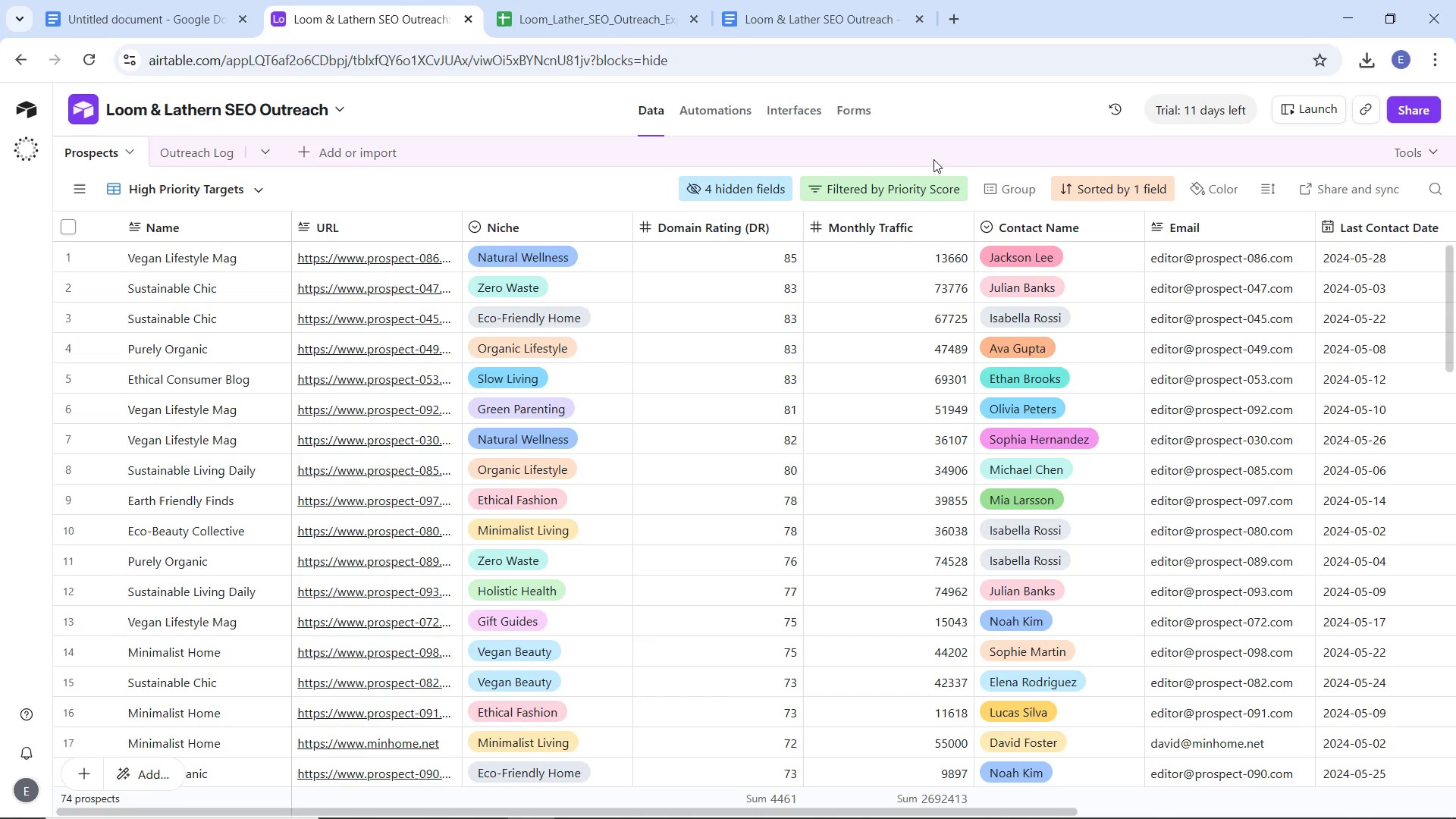 
key(Meta+Shift+S)
 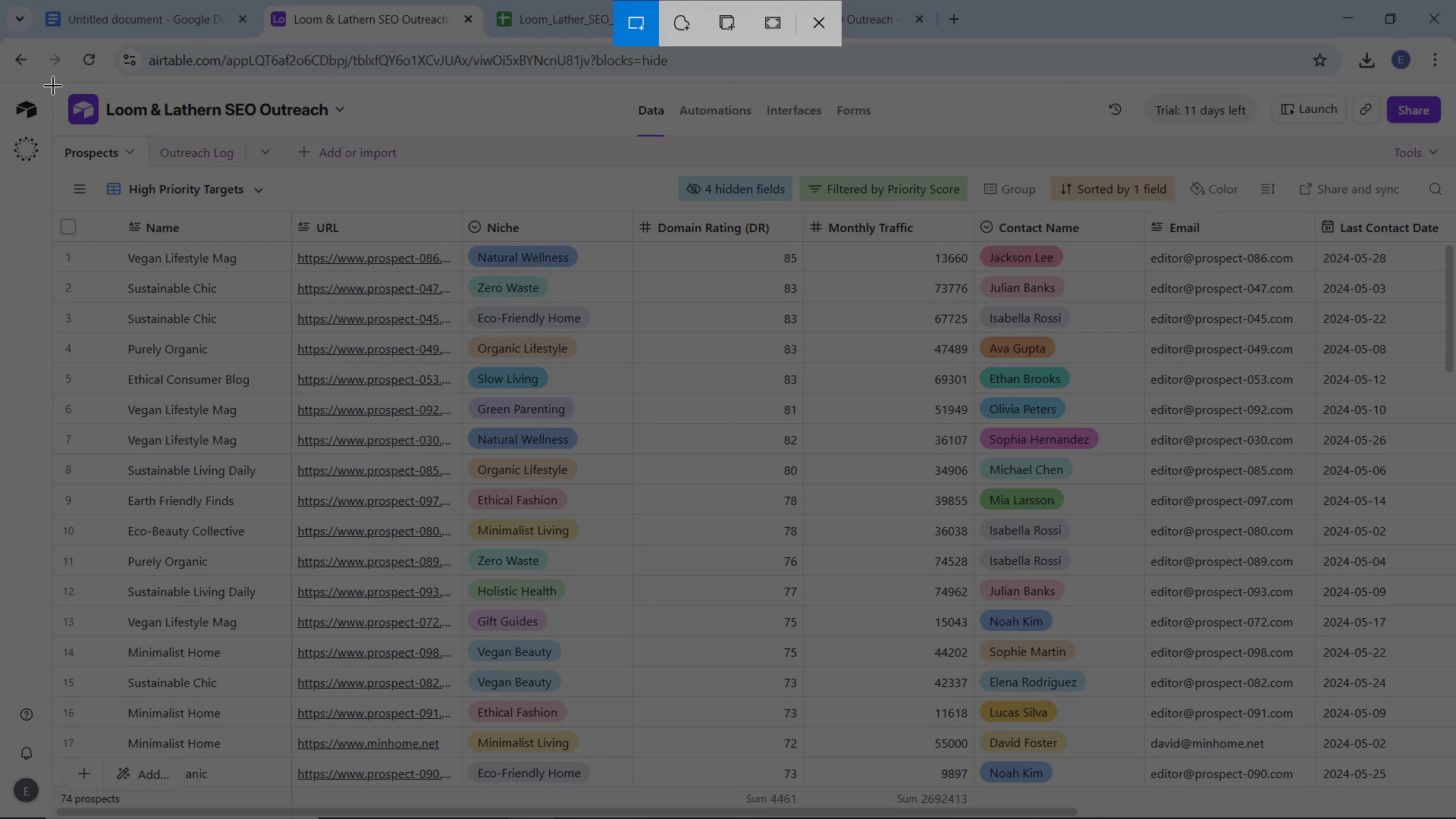 
left_click_drag(start_coordinate=[53, 80], to_coordinate=[1455, 818])
 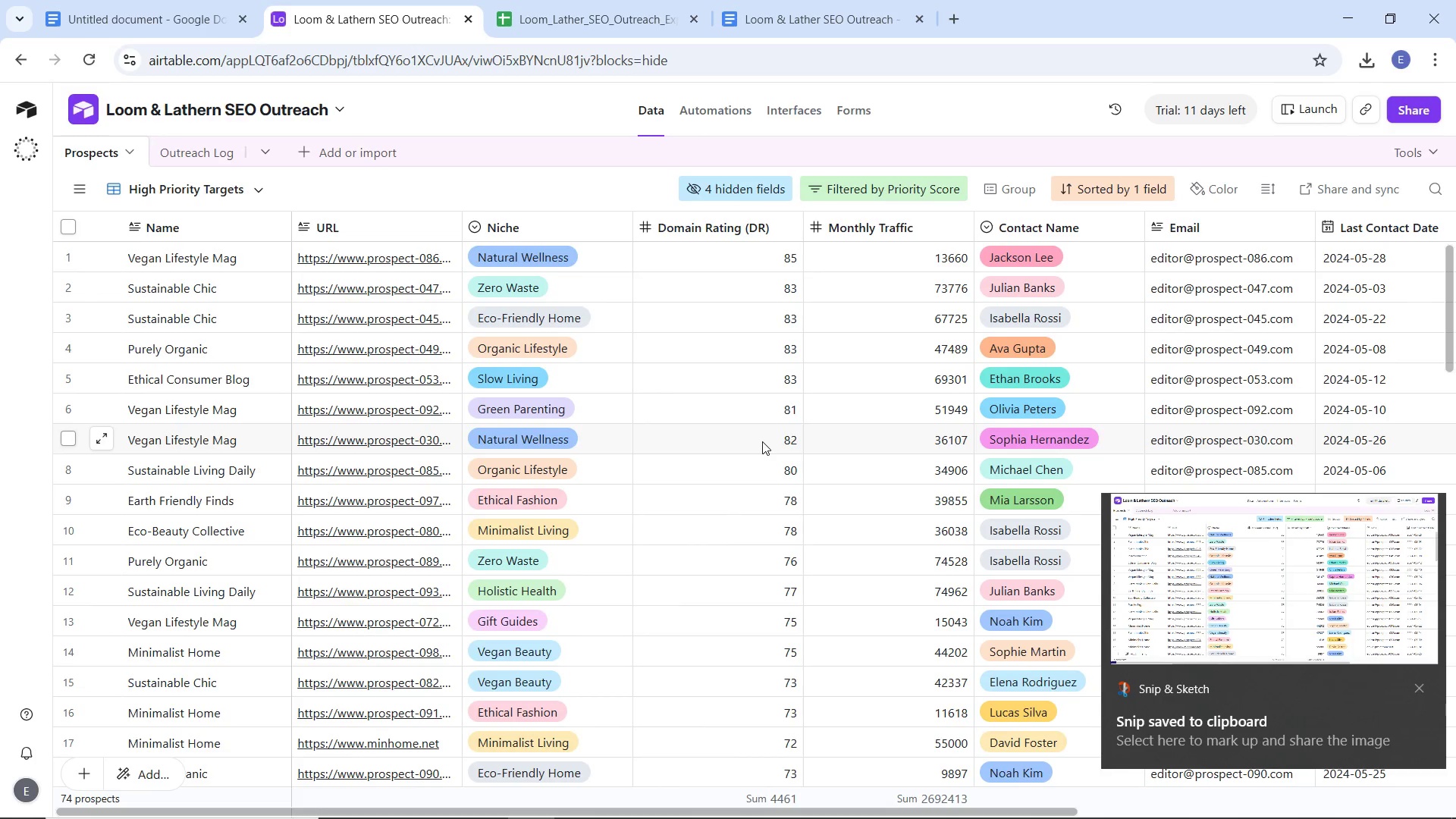 
left_click([1241, 589])
 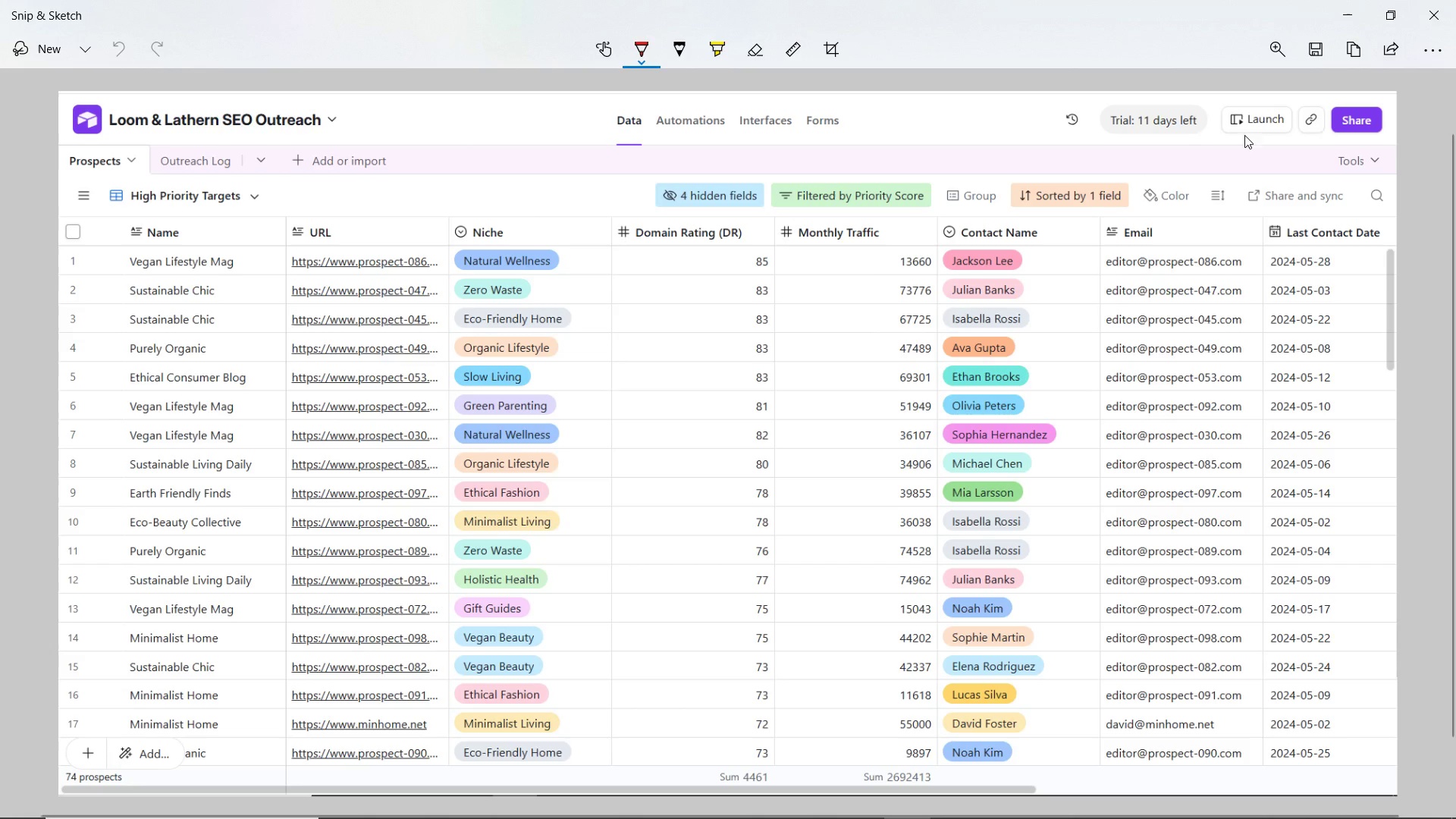 
left_click([1314, 57])
 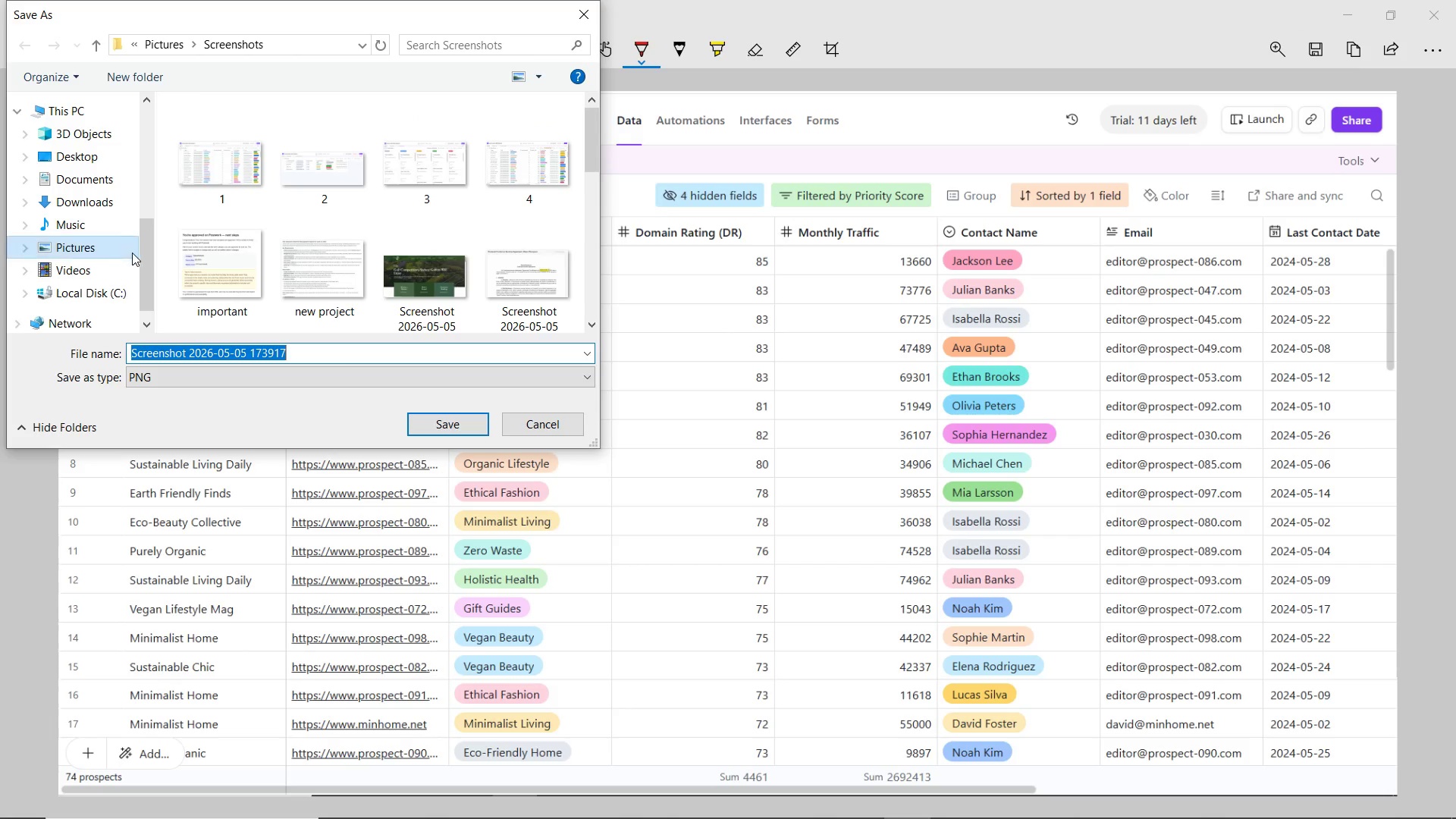 
key(5)
 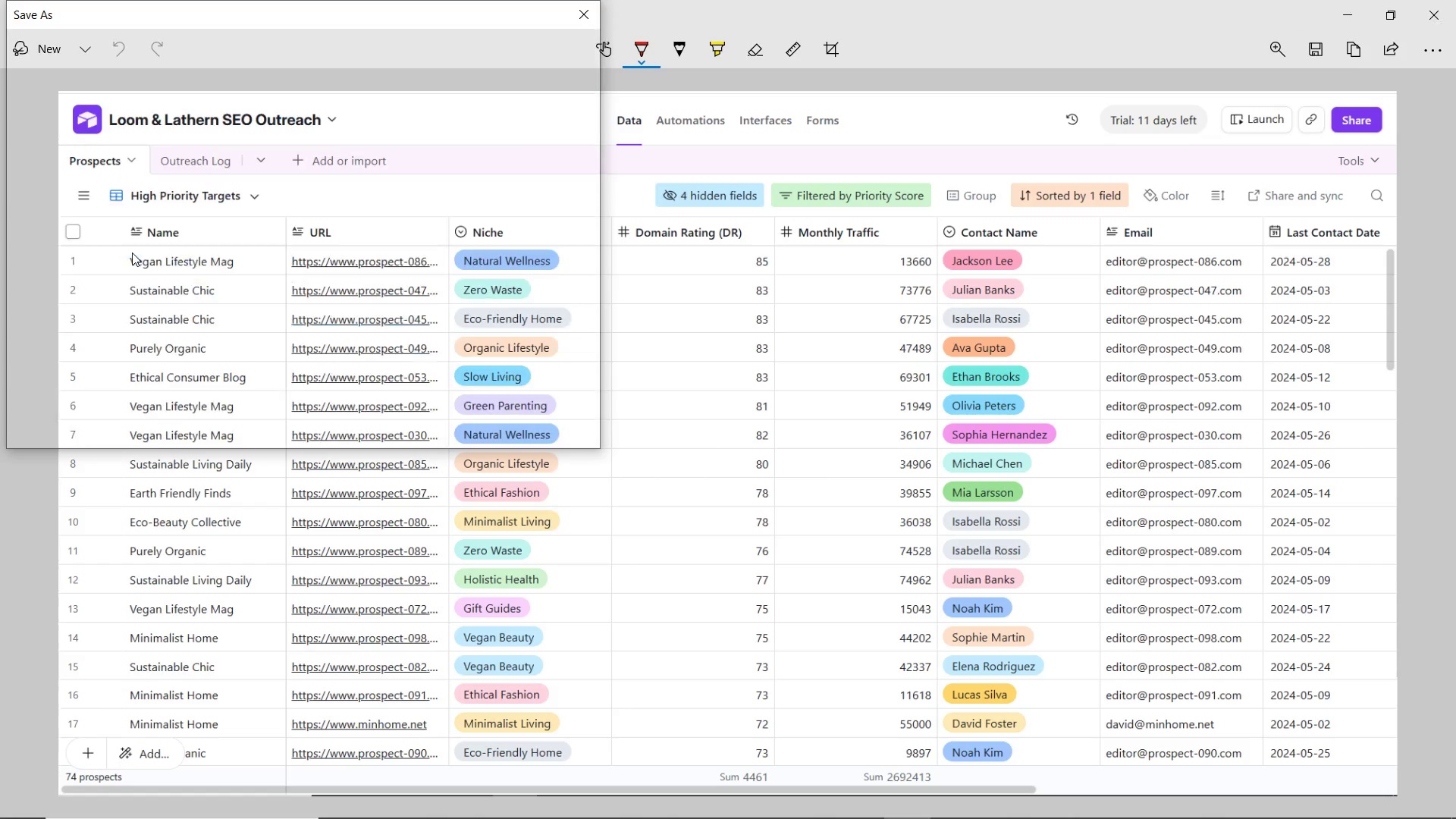 
key(Enter)
 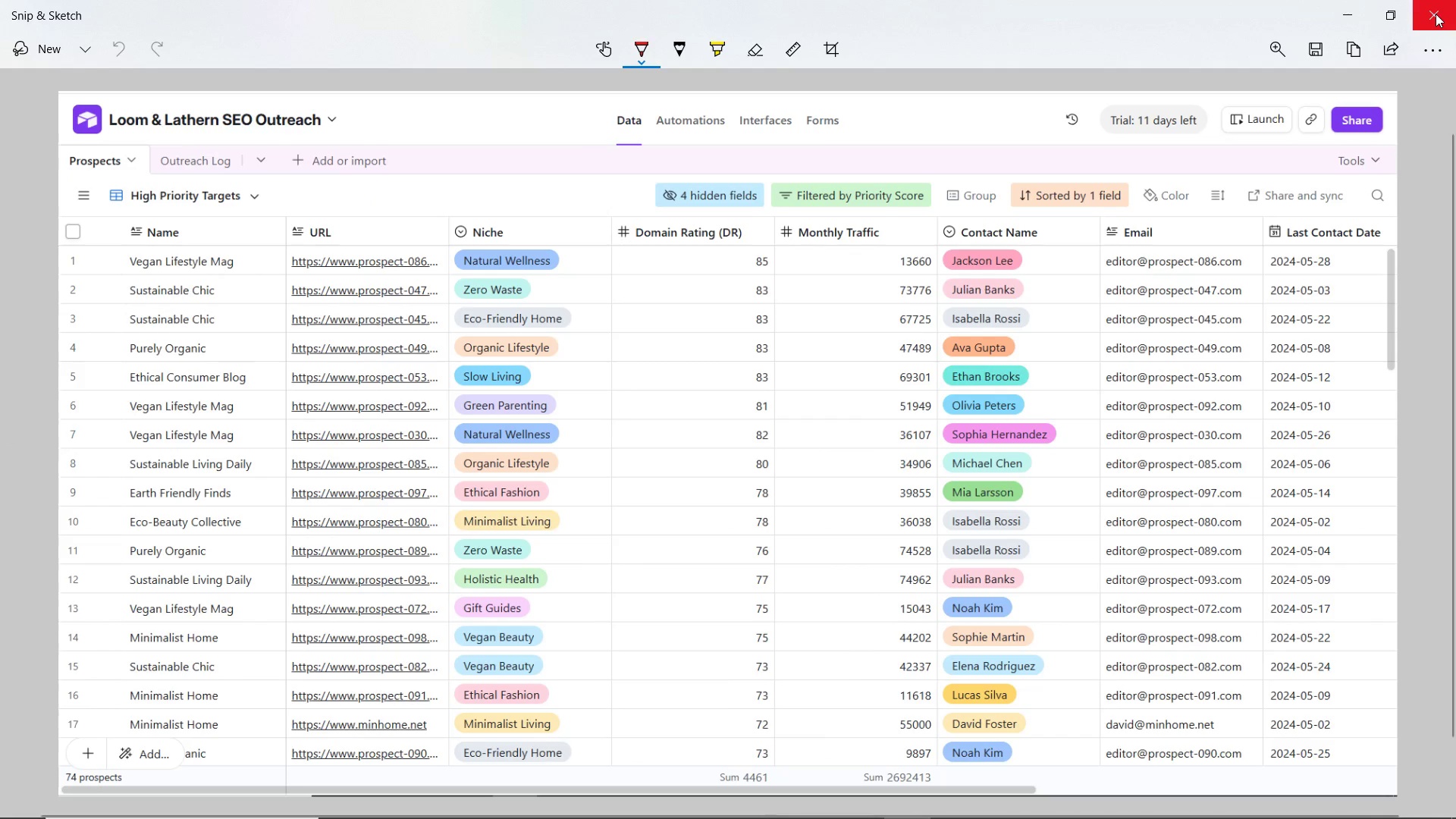 
left_click([1436, 14])
 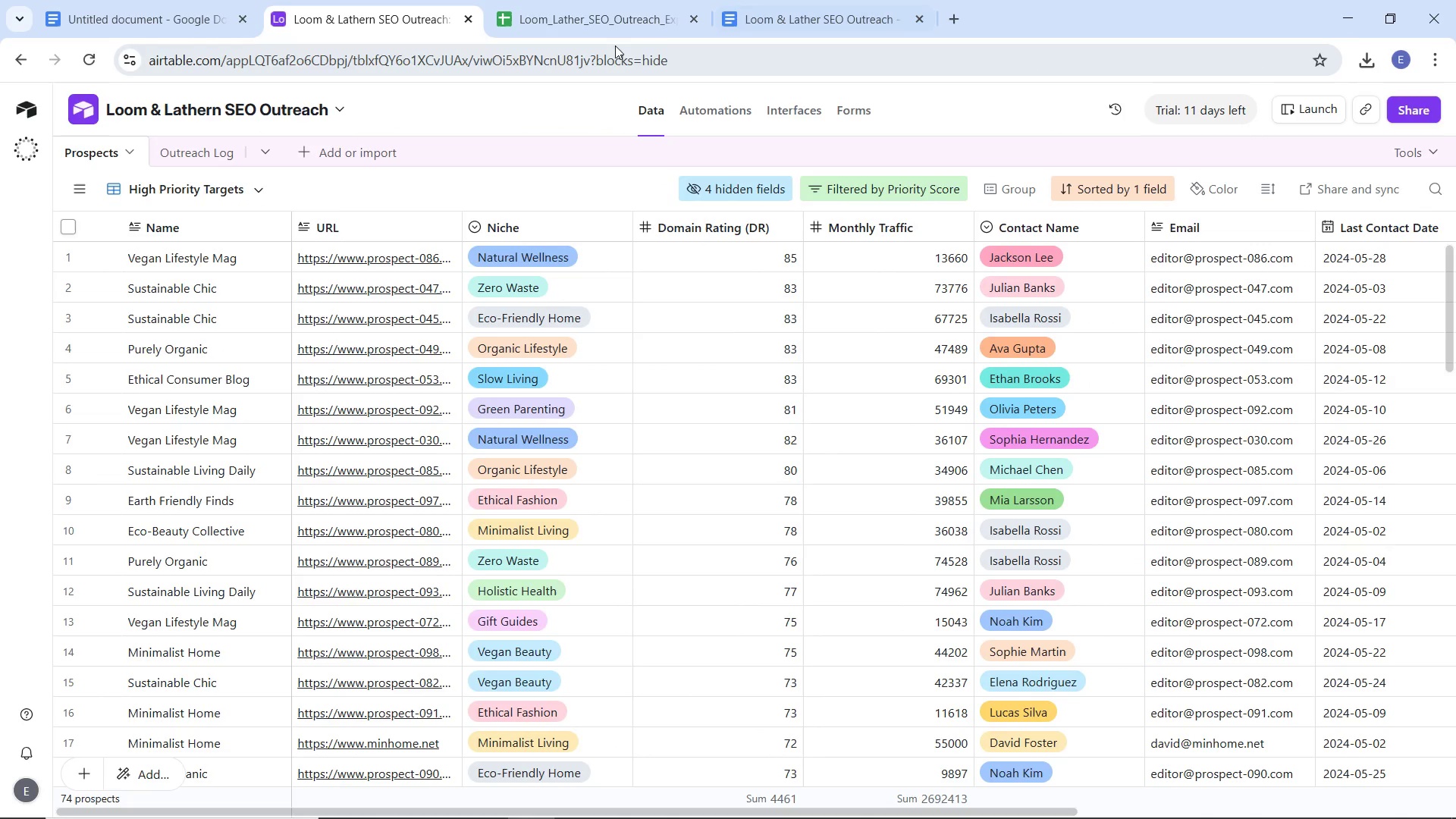 
left_click([152, 25])
 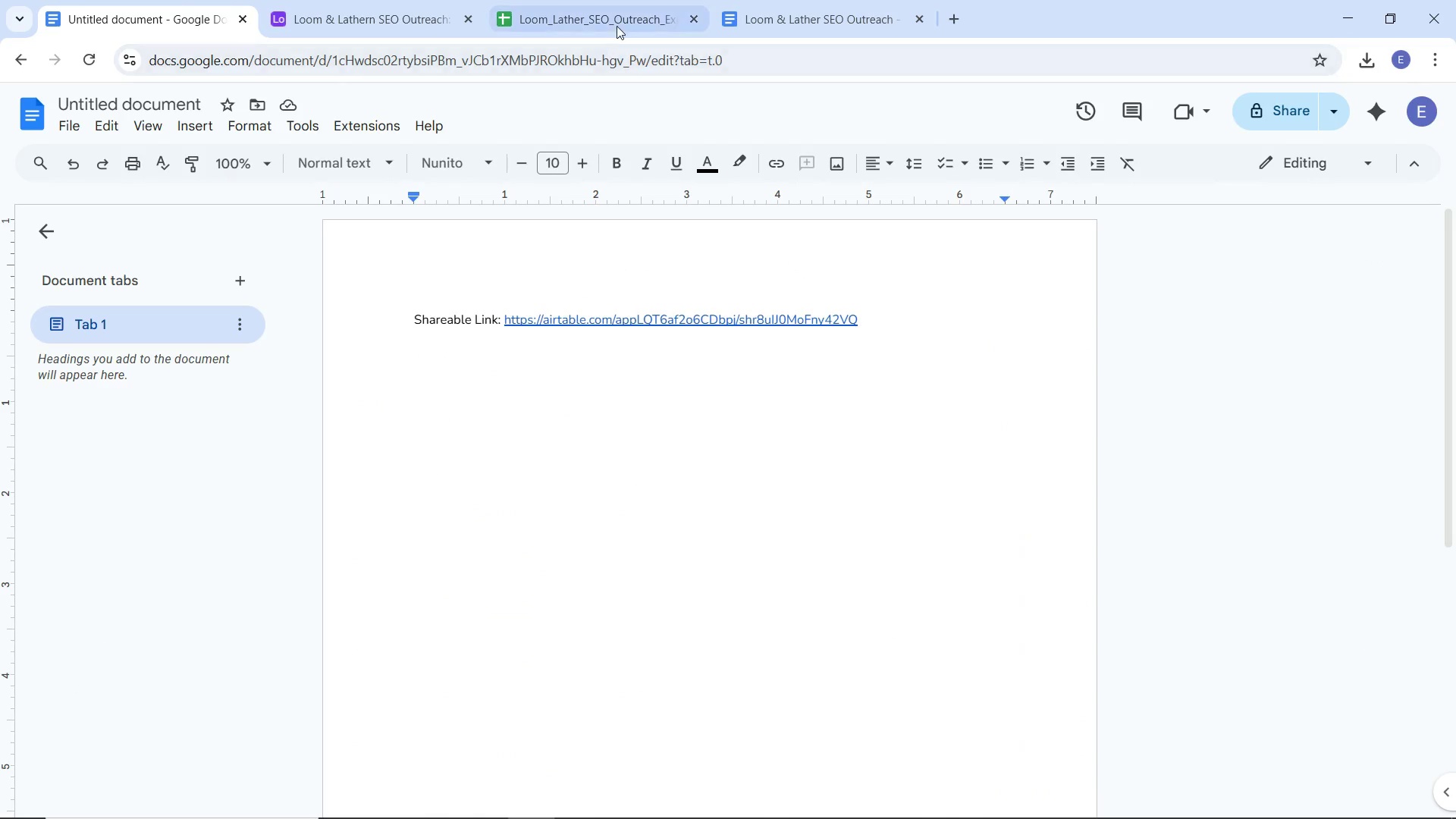 
left_click([617, 25])
 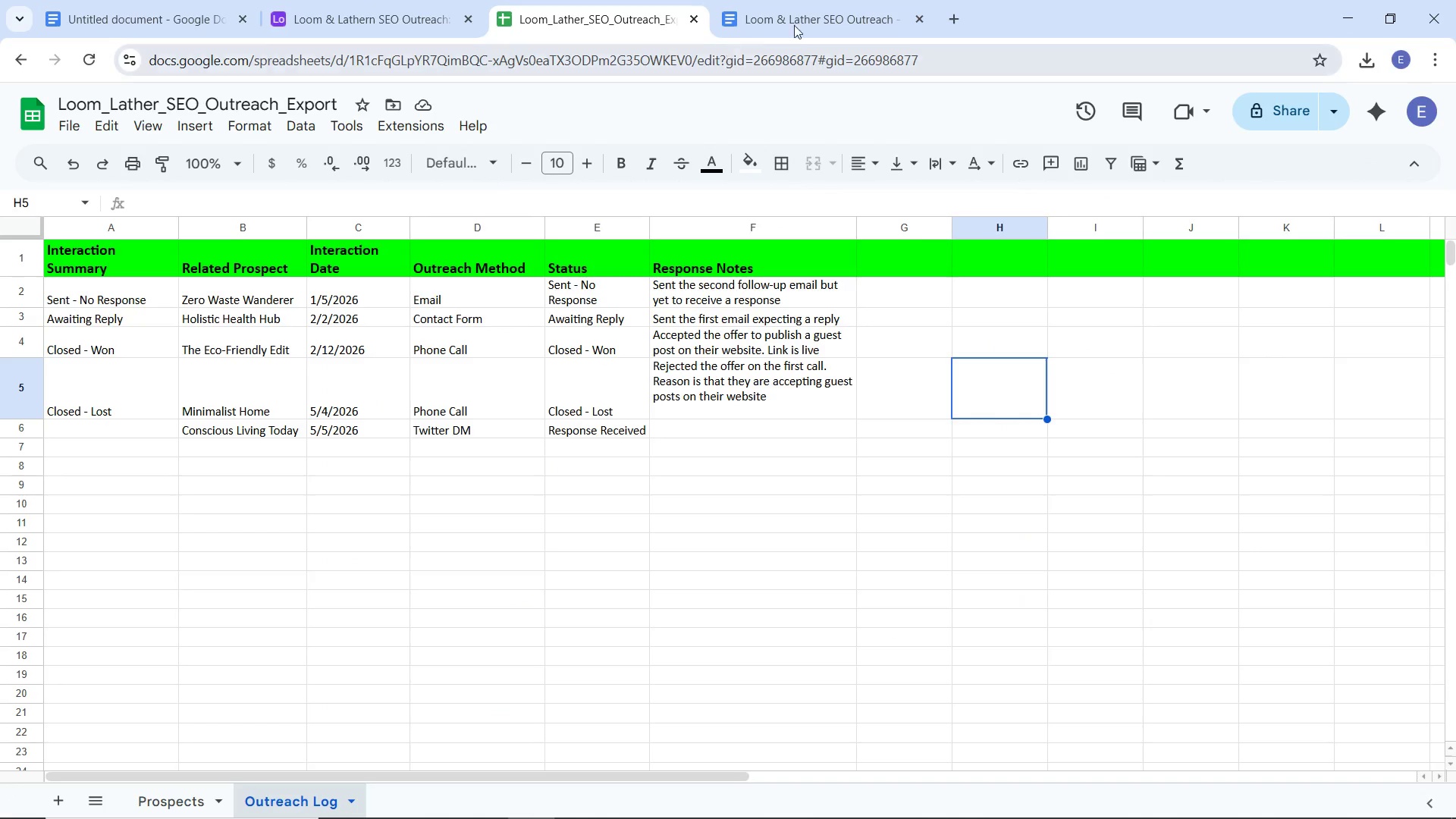 
left_click([808, 16])
 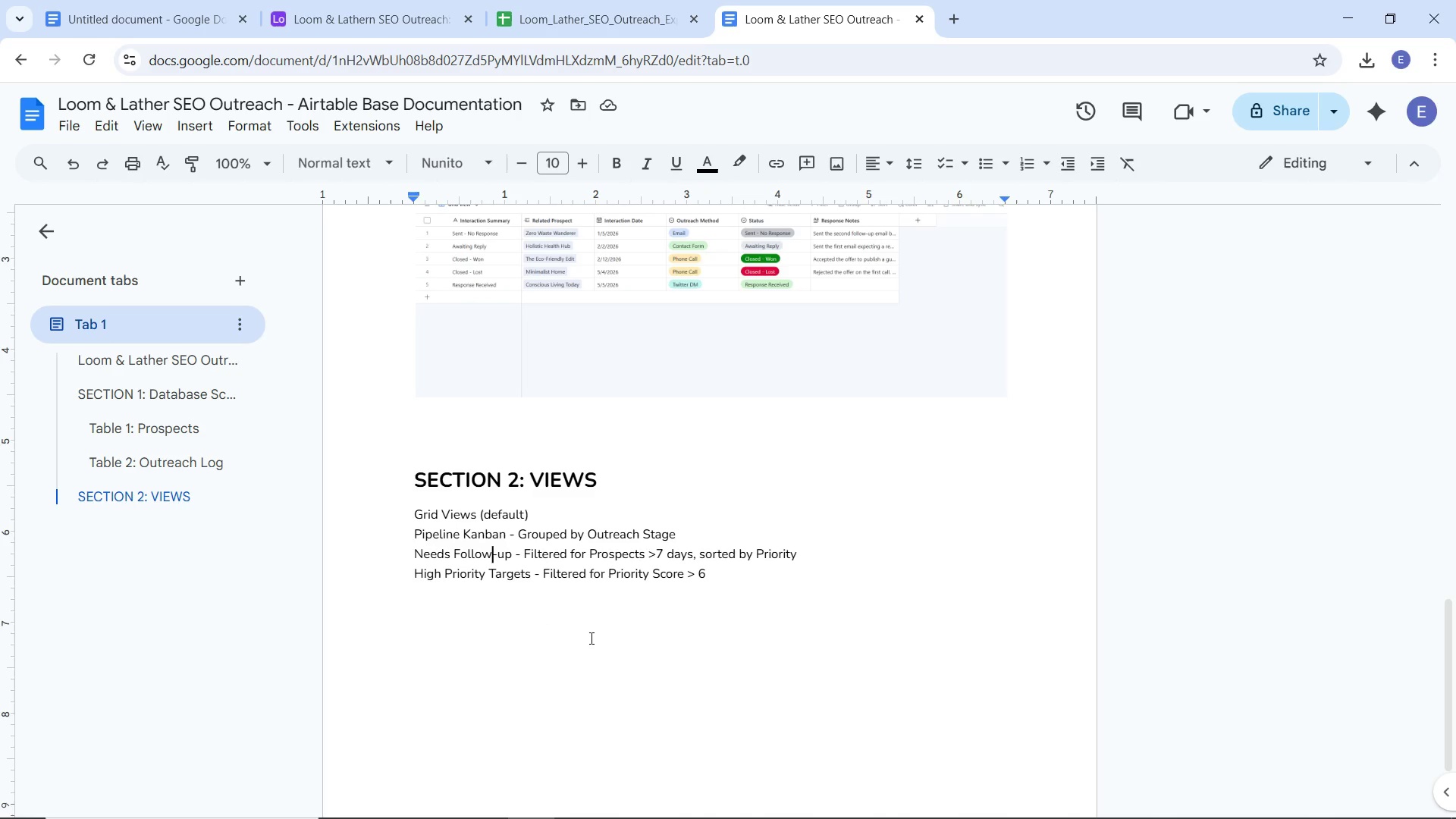 
left_click([752, 630])
 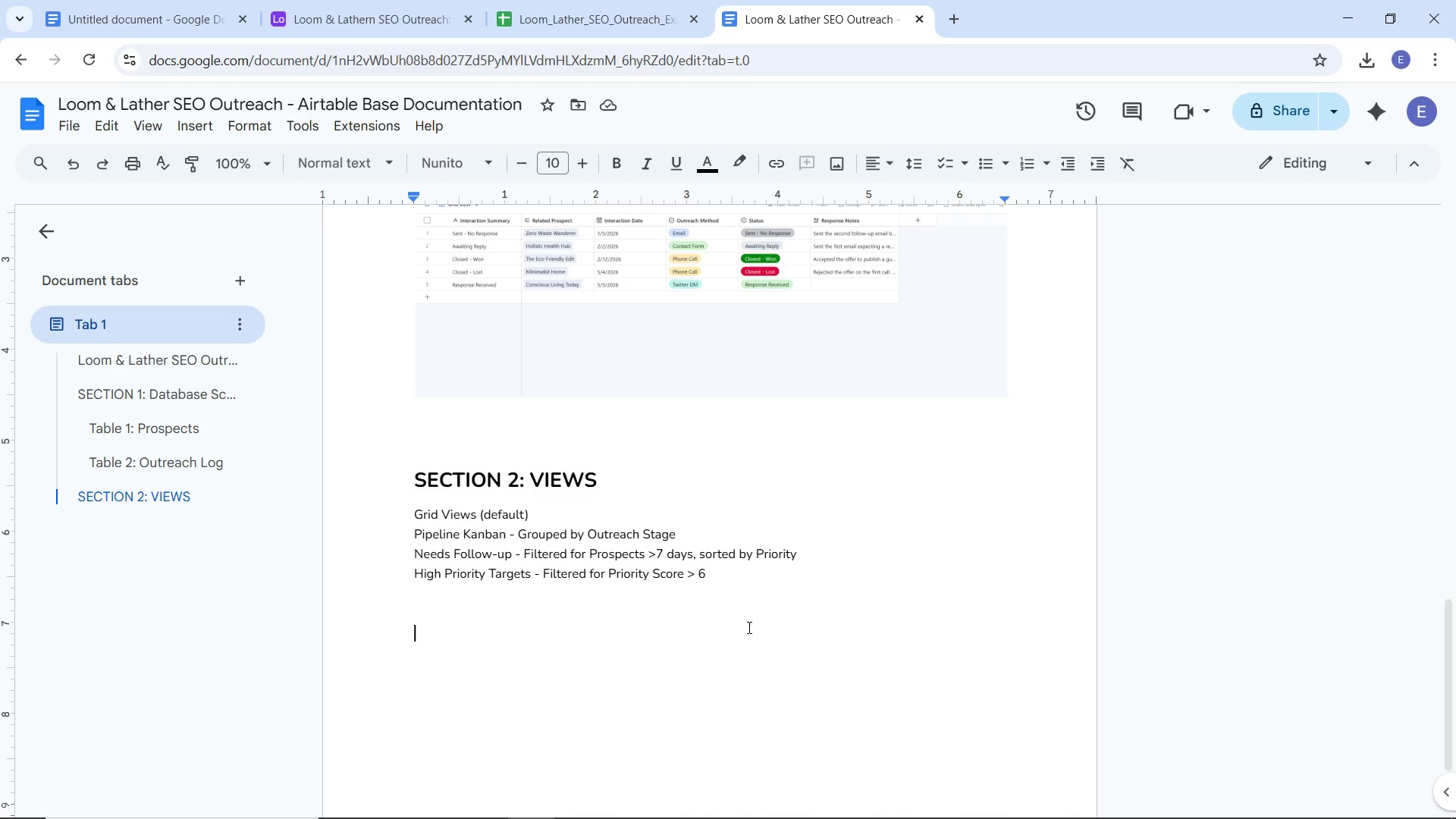 
key(Backspace)
 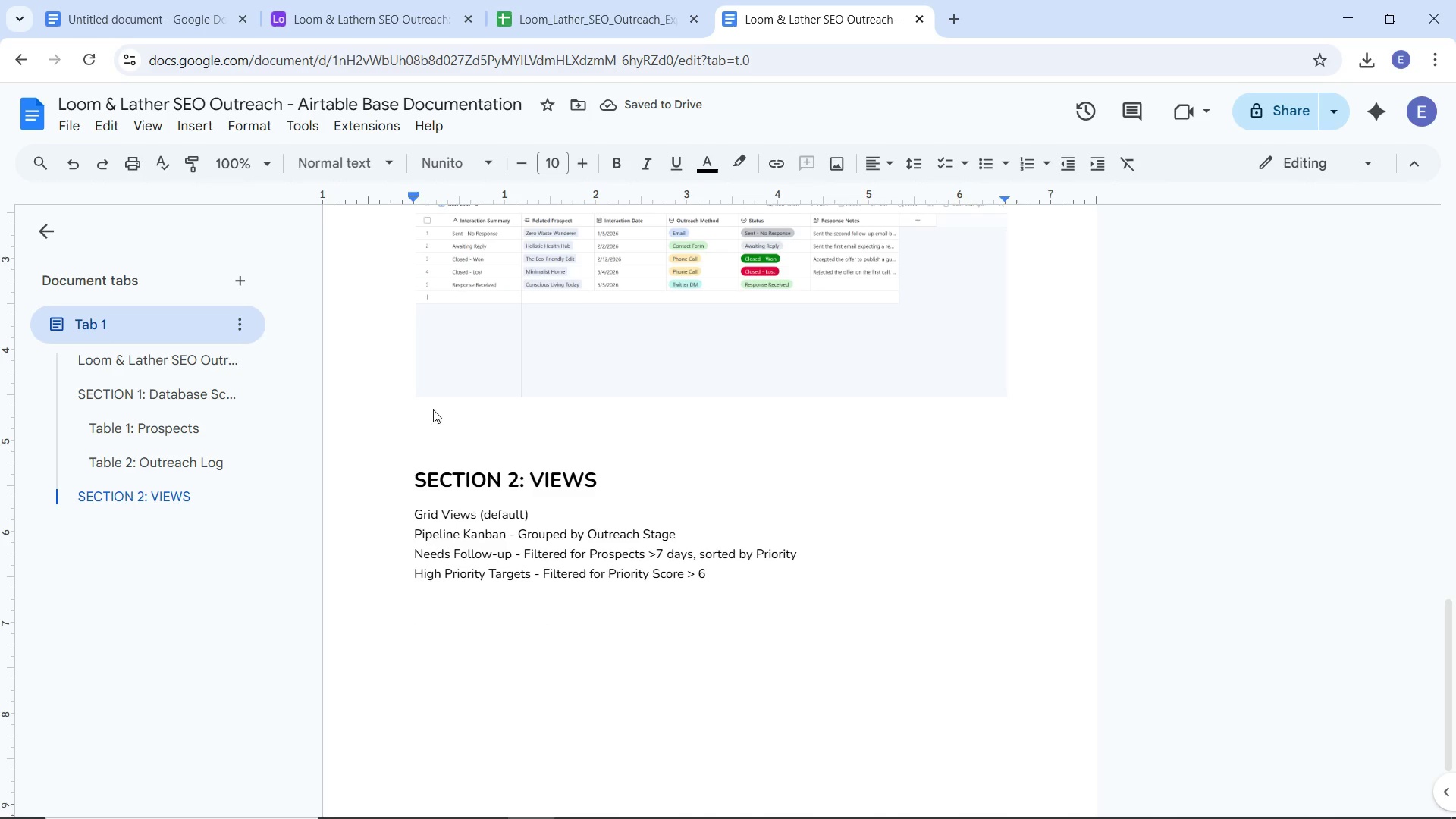 
wait(5.11)
 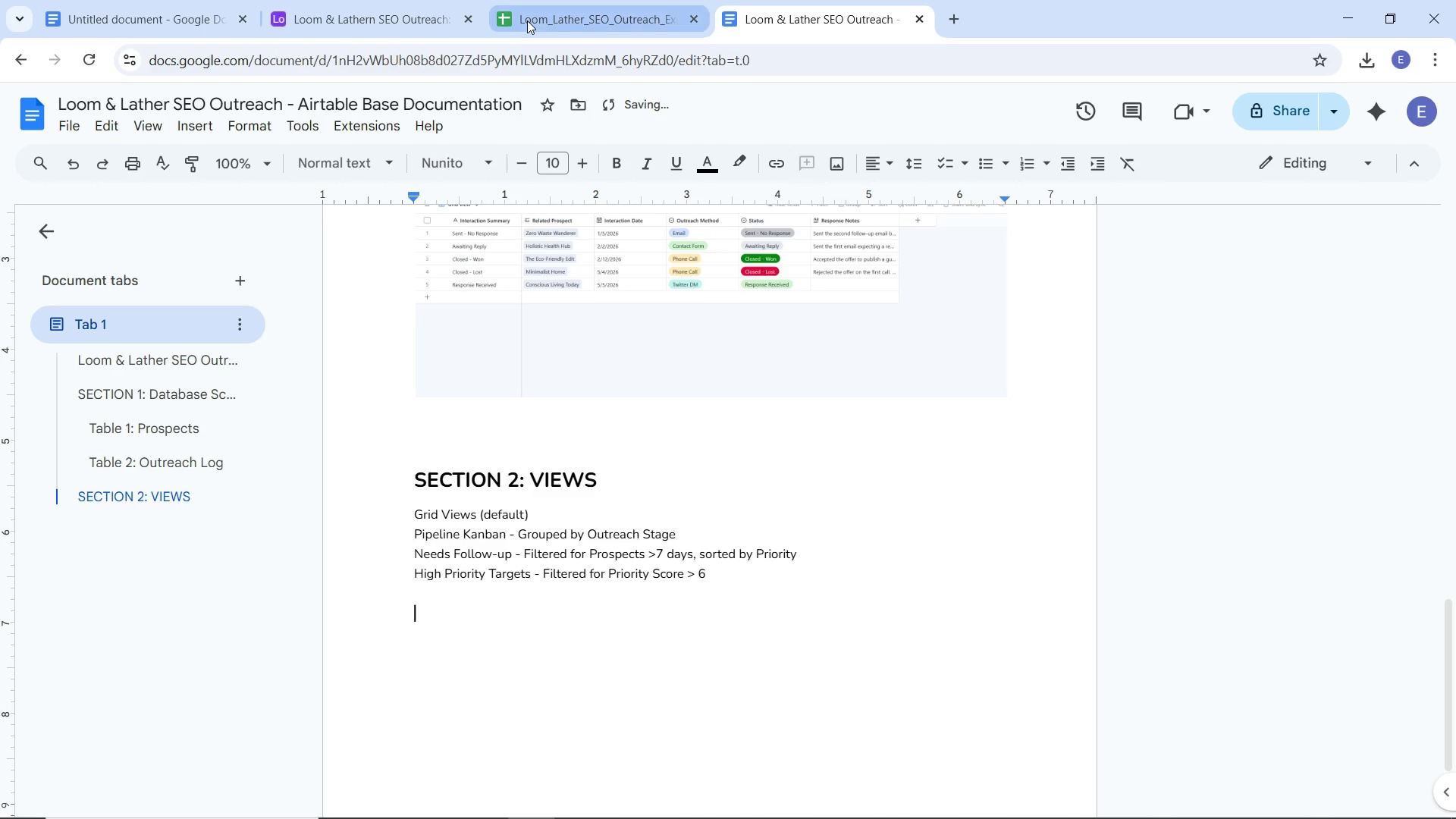 
left_click([483, 807])
 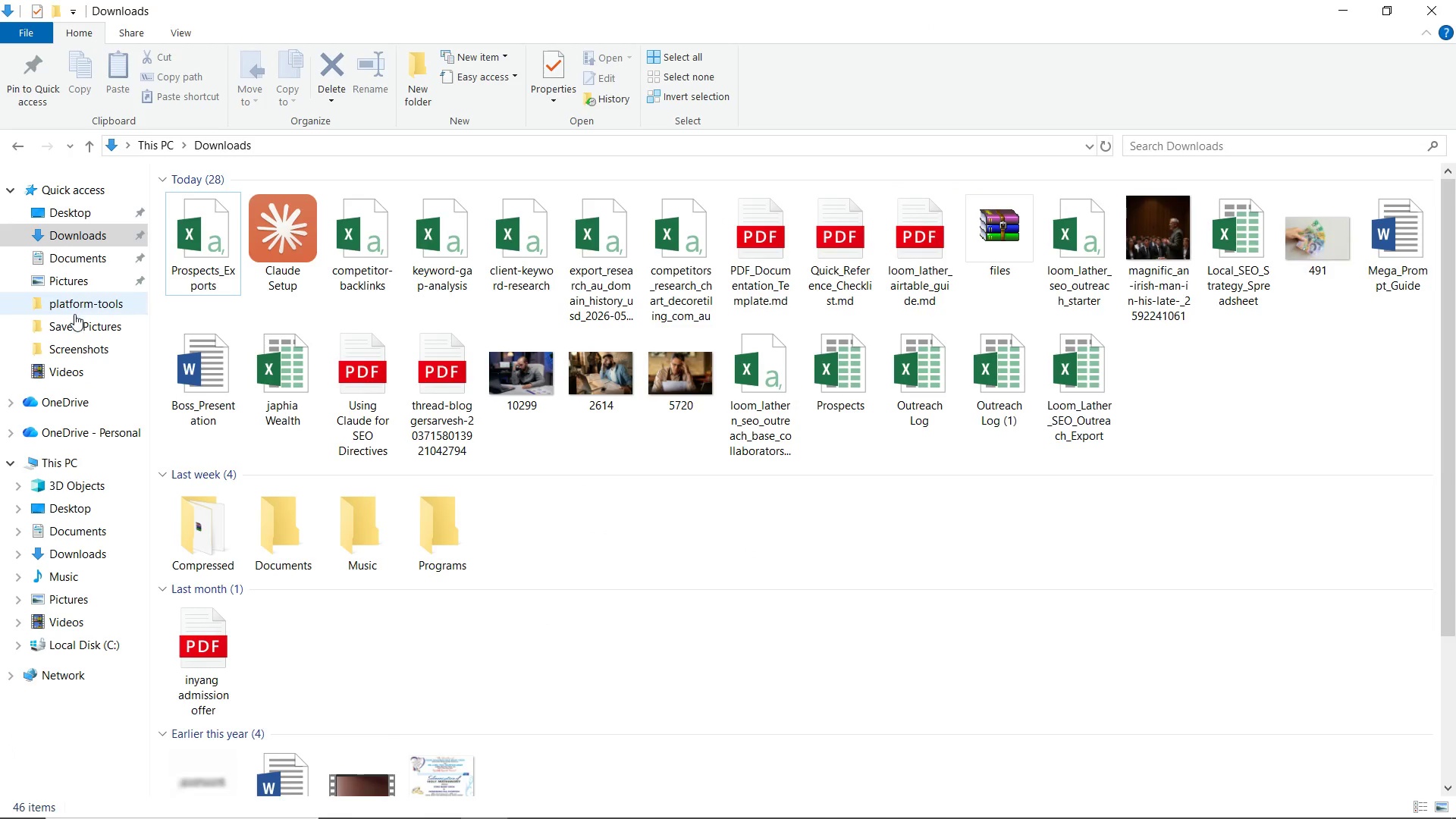 
left_click([81, 346])
 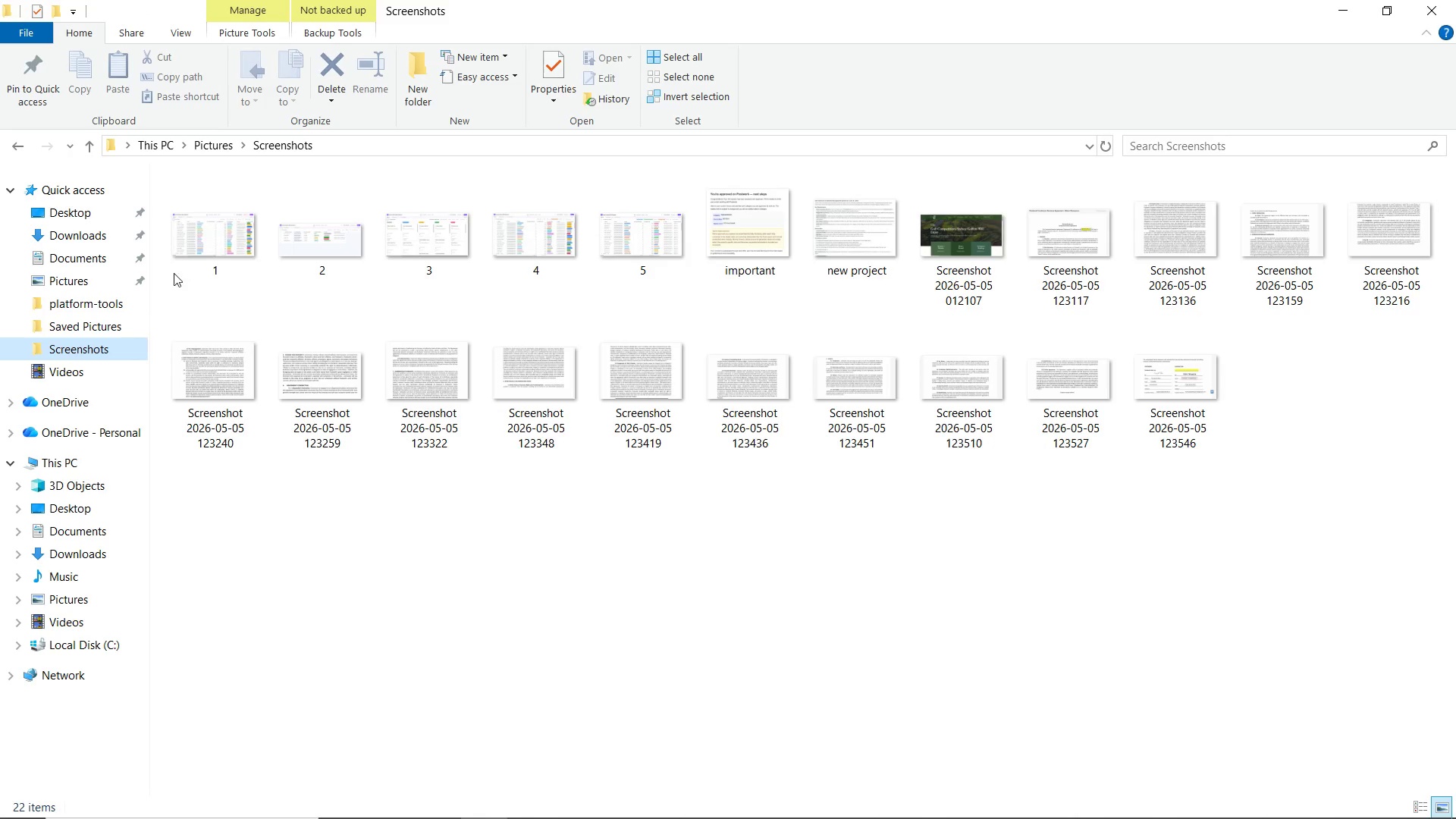 
left_click([204, 220])
 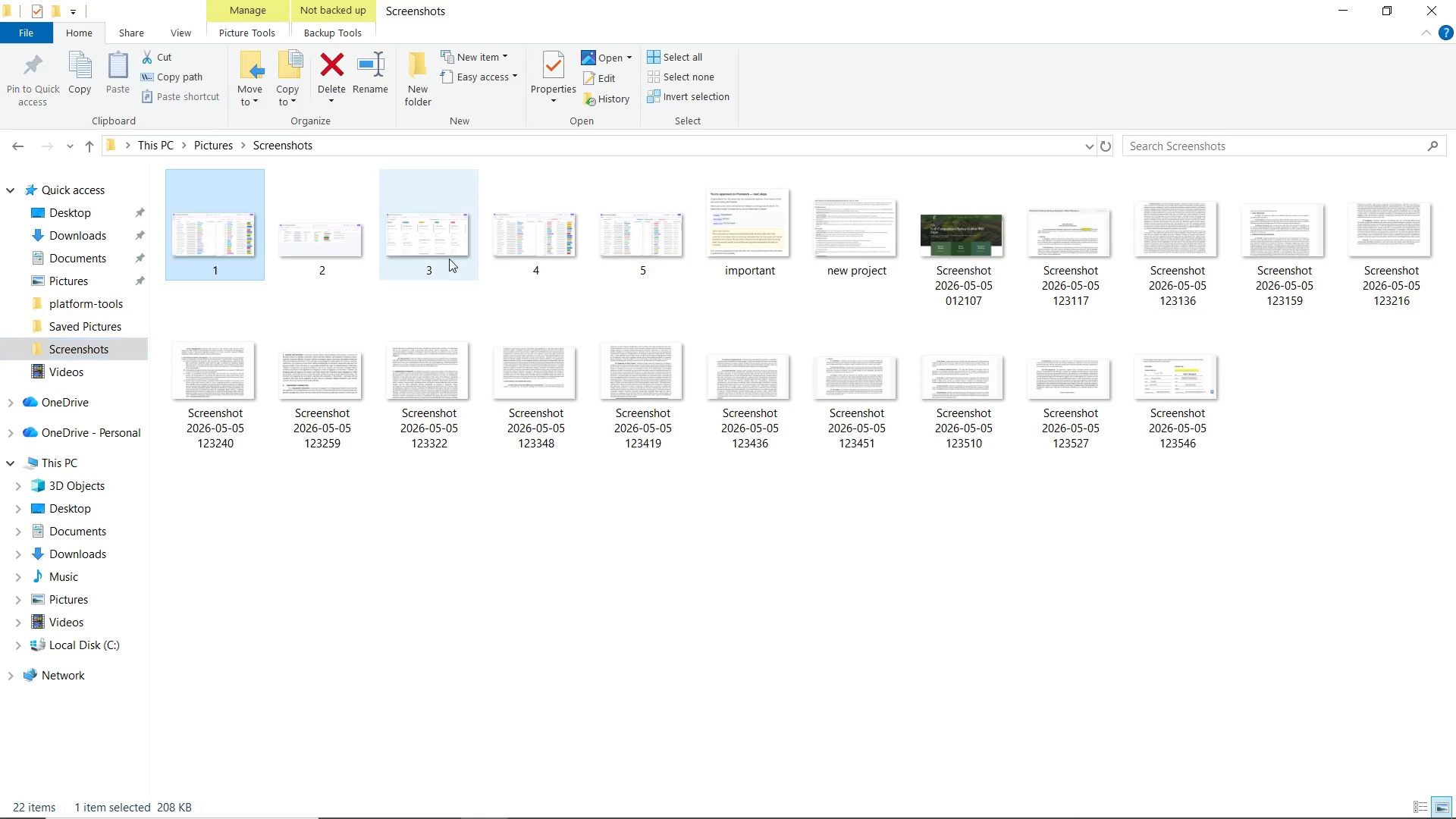 
hold_key(key=ControlLeft, duration=1.53)
left_click([458, 248])
 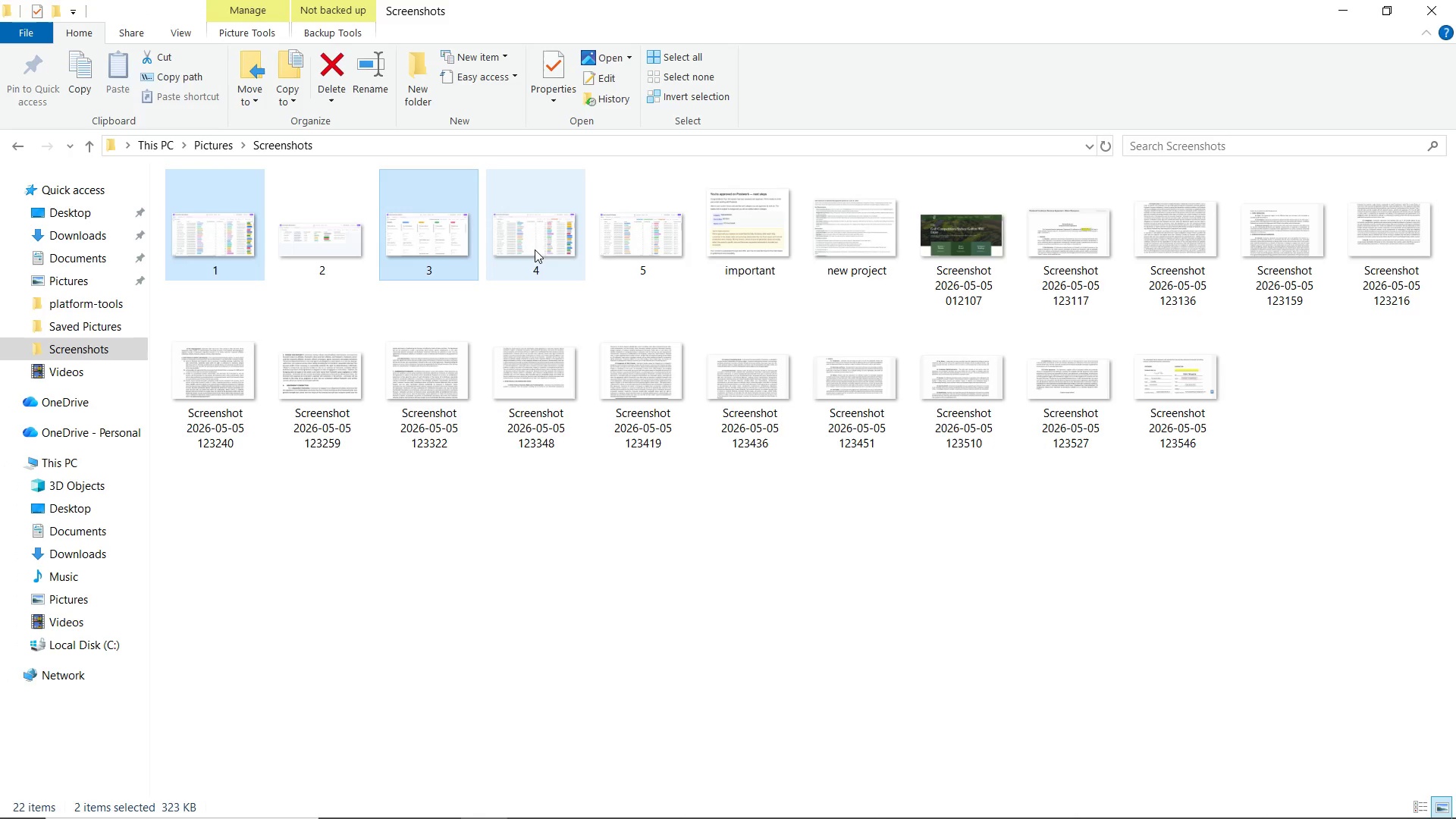 
left_click([535, 249])
 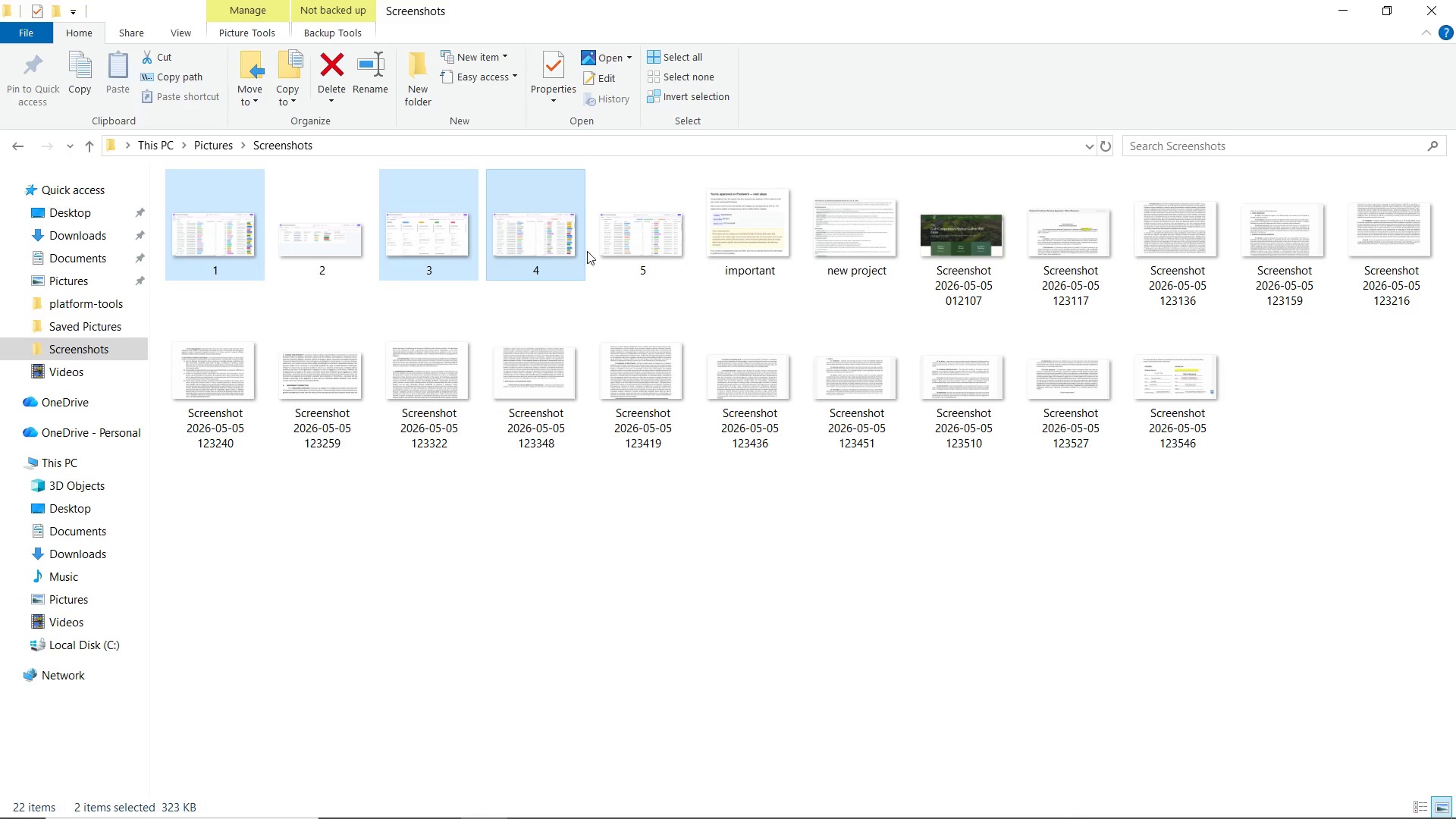 
hold_key(key=ControlLeft, duration=0.91)
left_click([625, 250])
 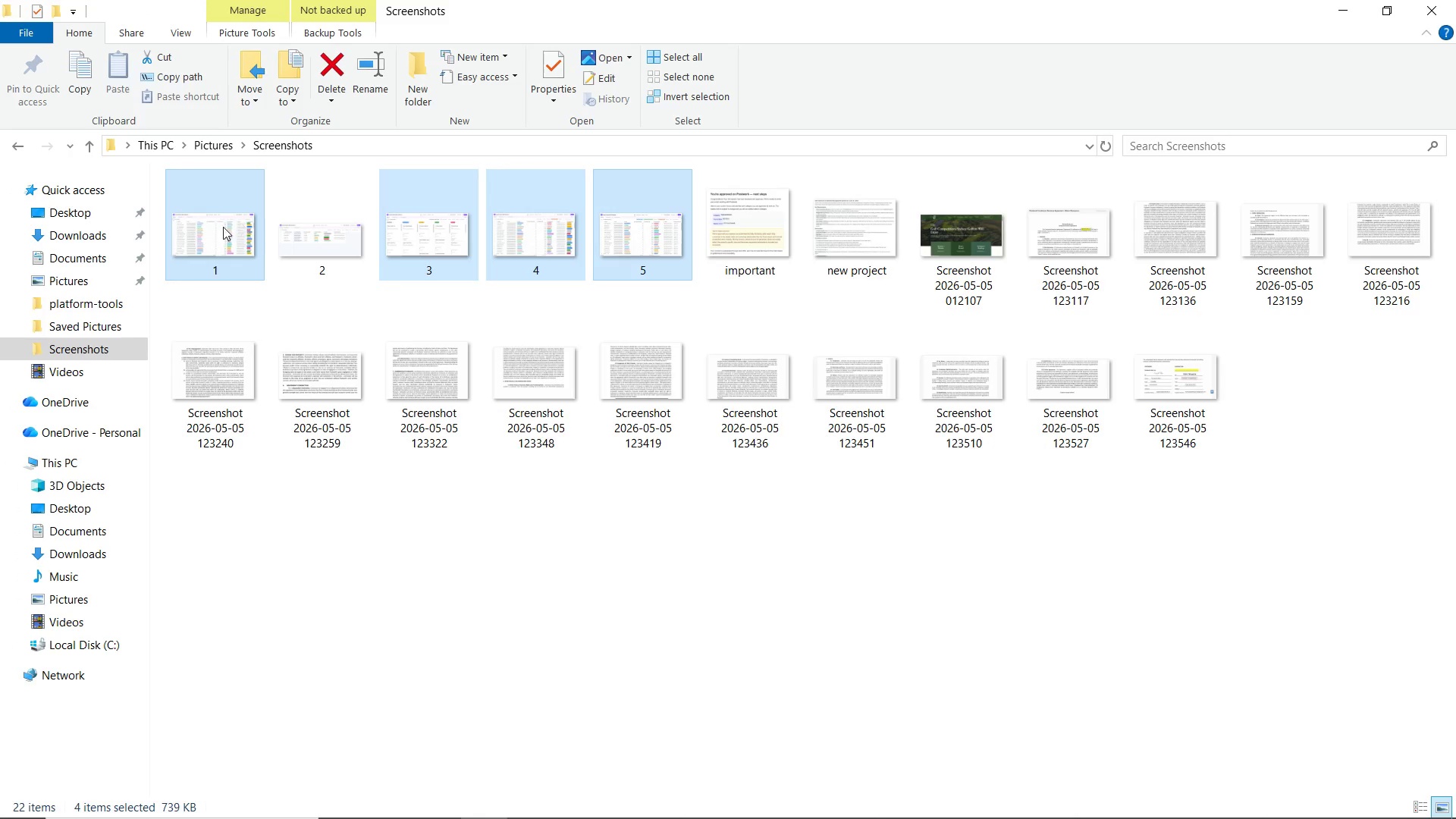 
left_click_drag(start_coordinate=[209, 231], to_coordinate=[535, 802])